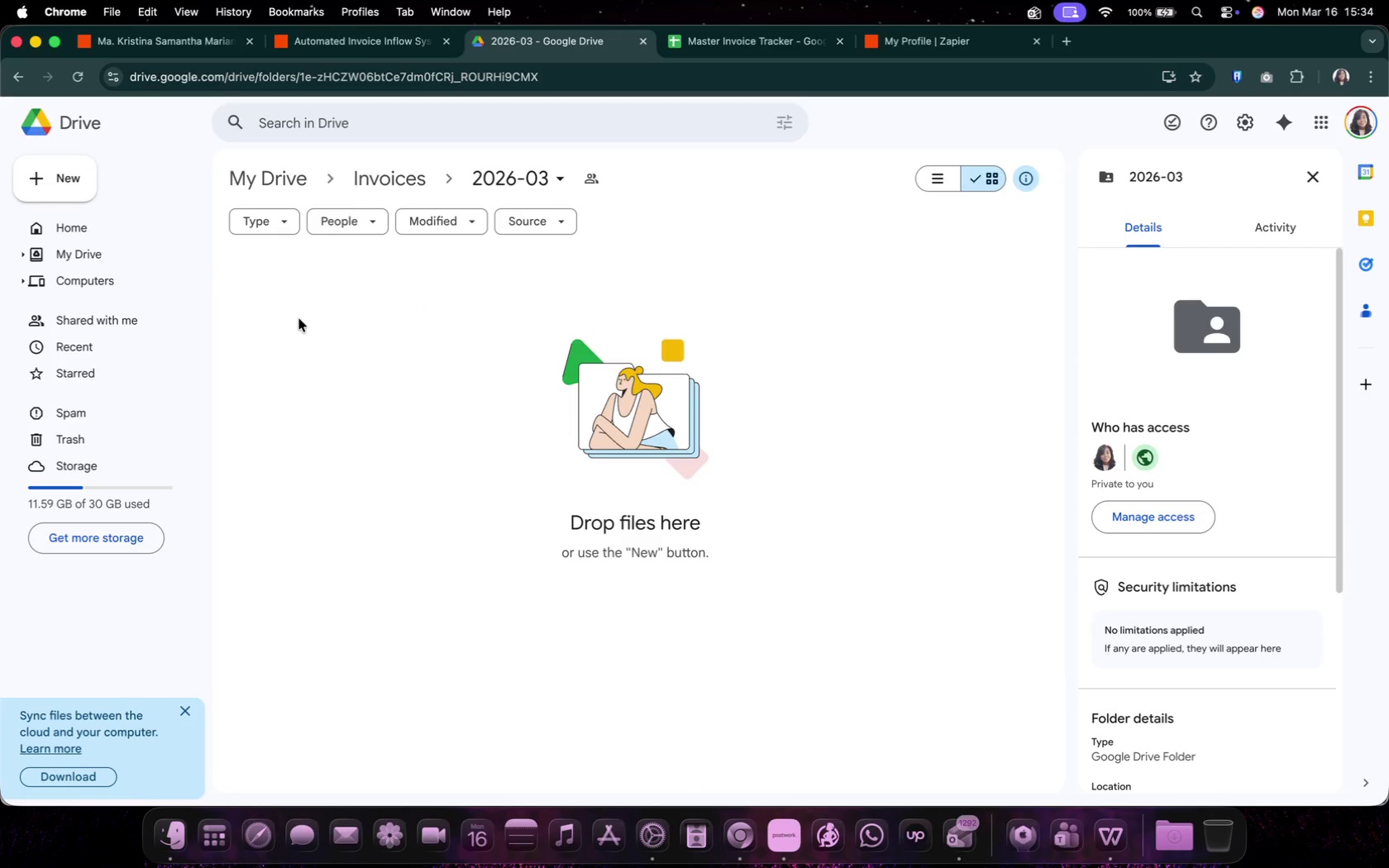 
left_click([299, 319])
 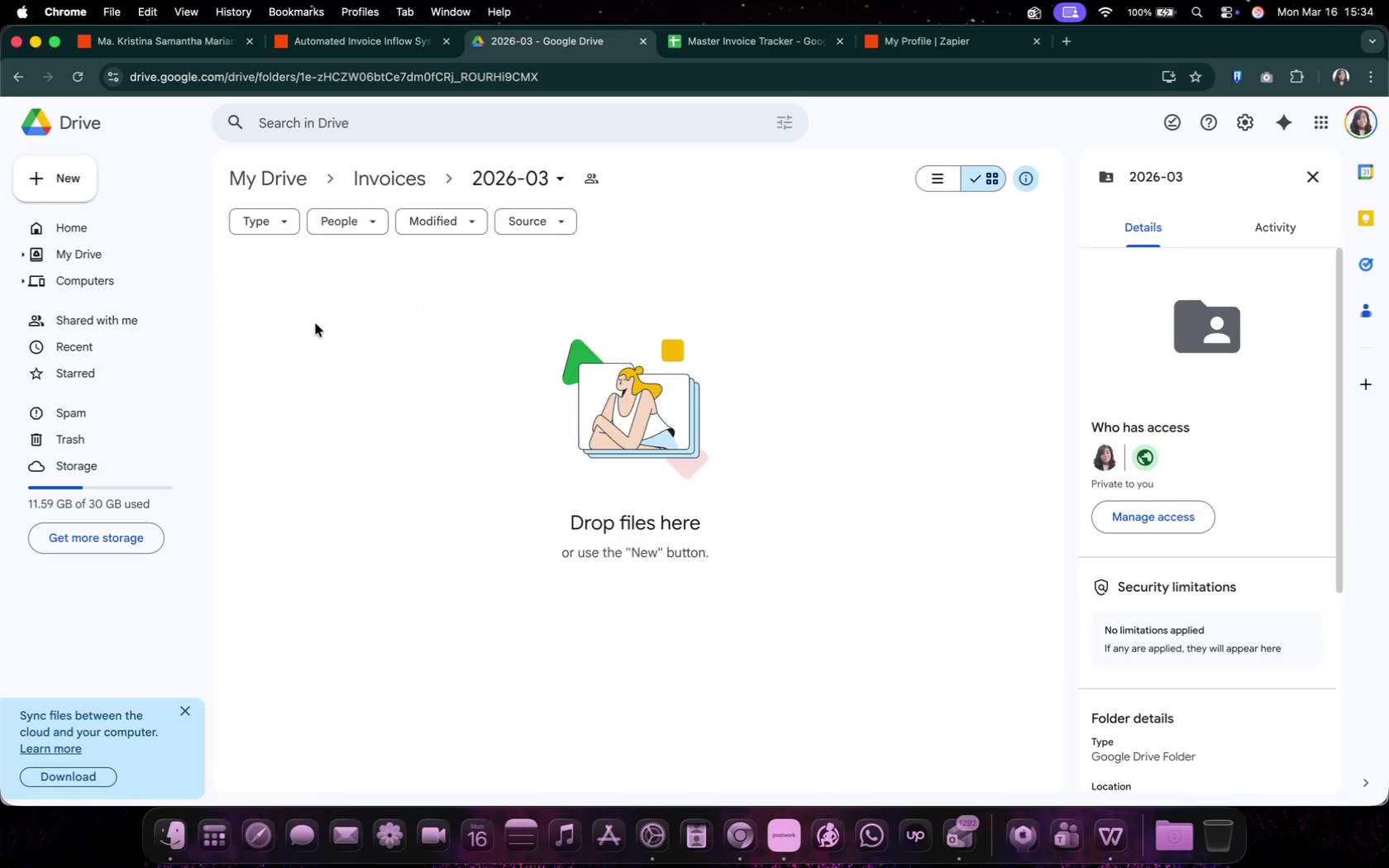 
left_click([338, 333])
 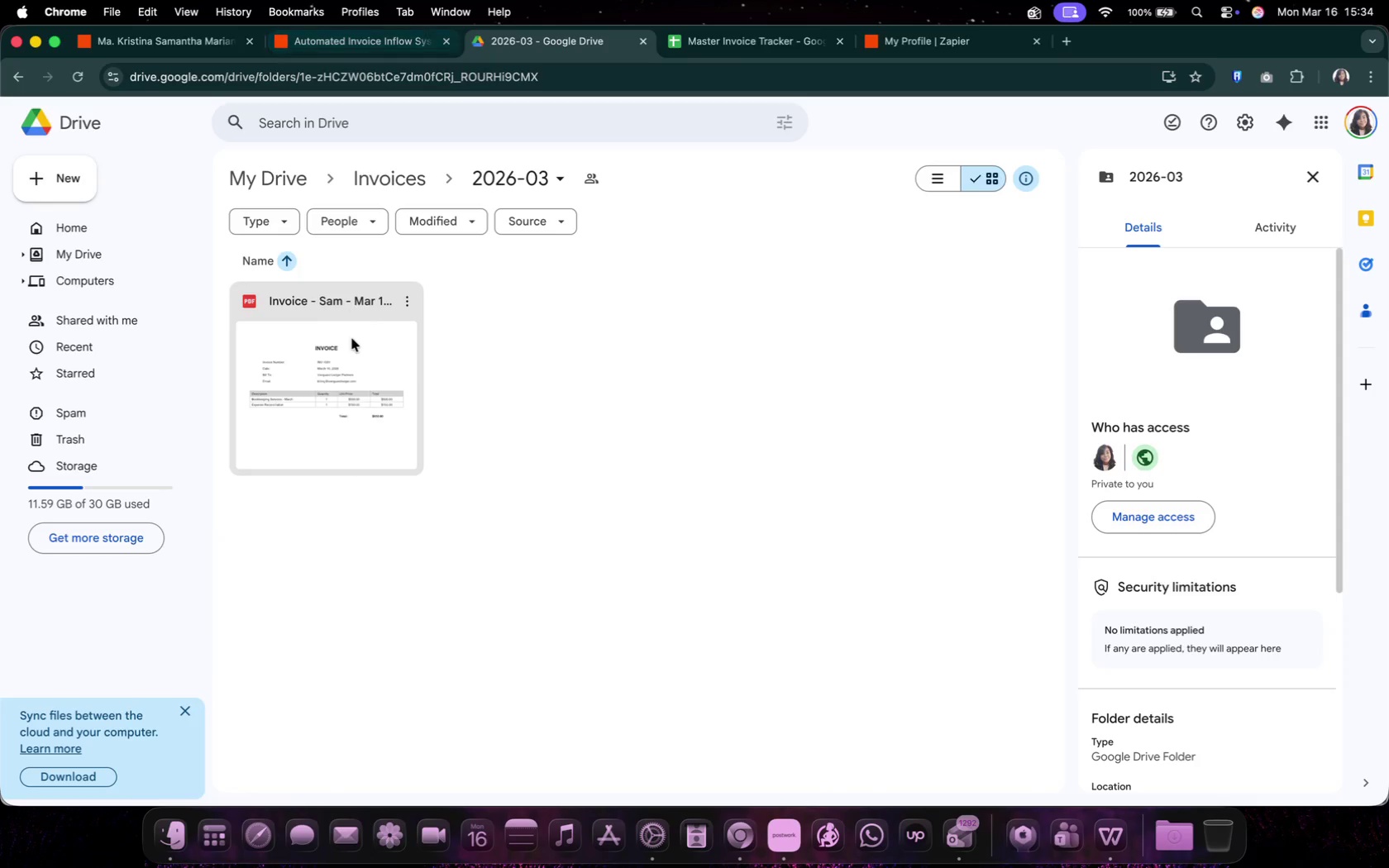 
left_click([412, 290])
 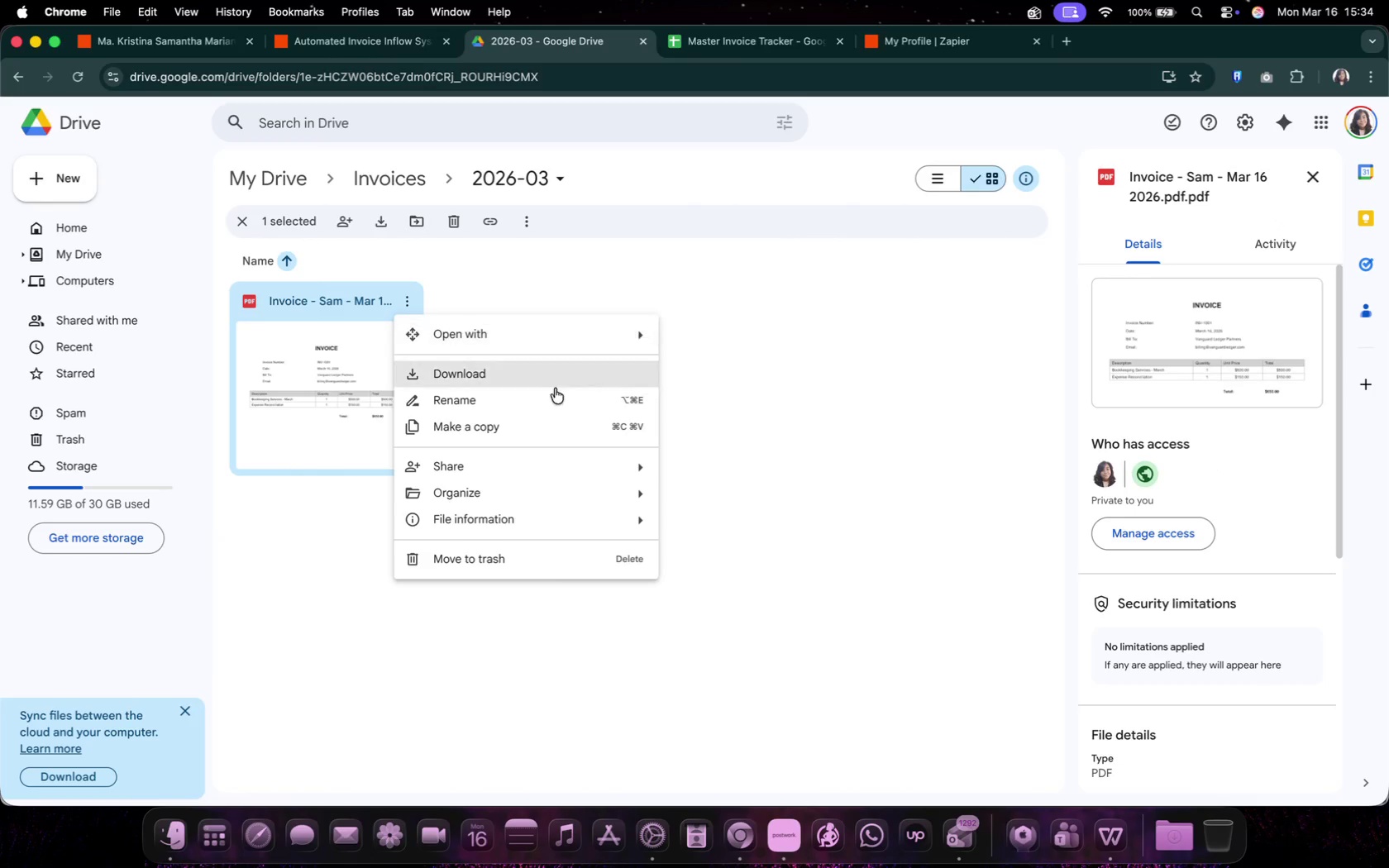 
left_click([549, 547])
 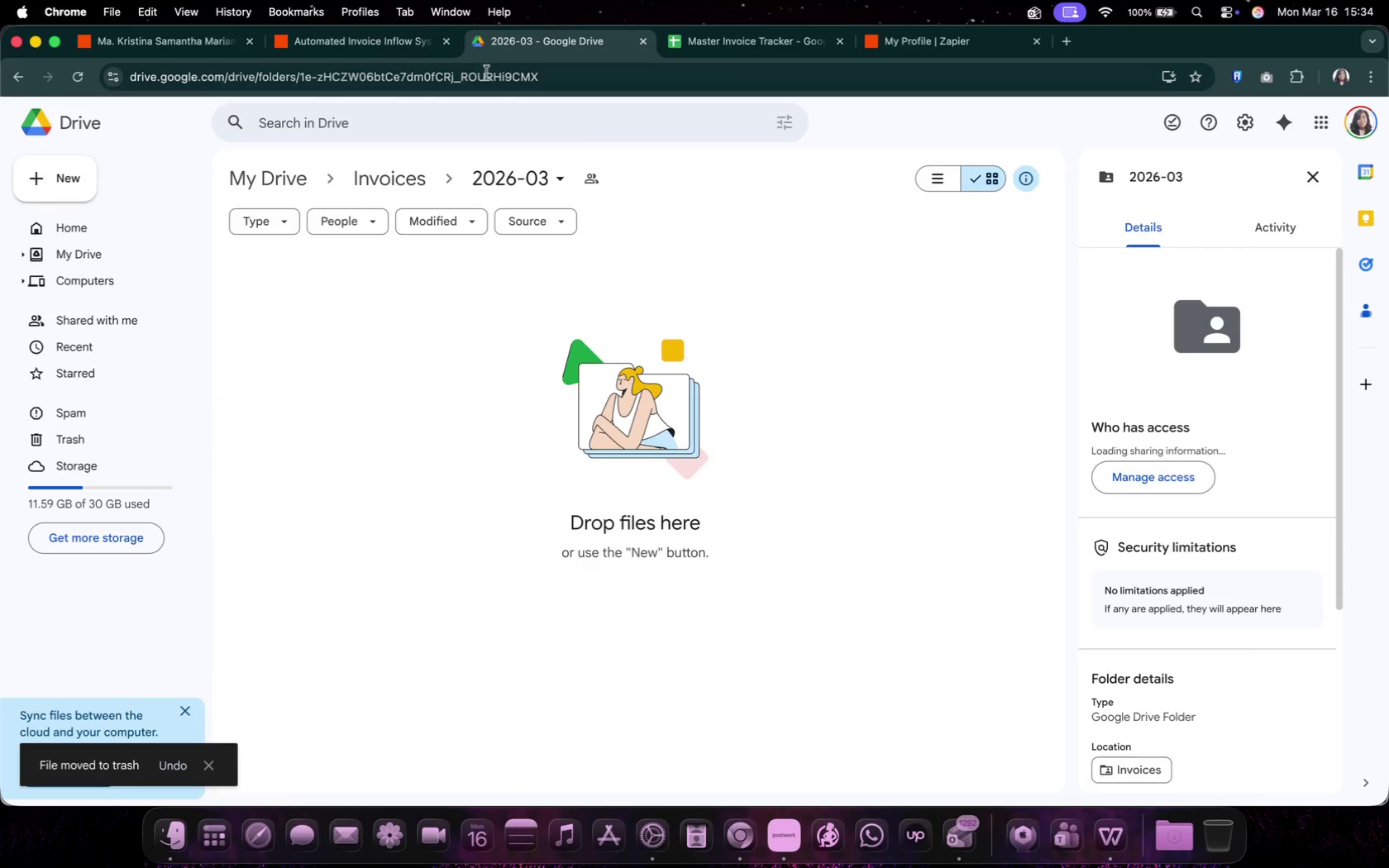 
left_click([394, 54])
 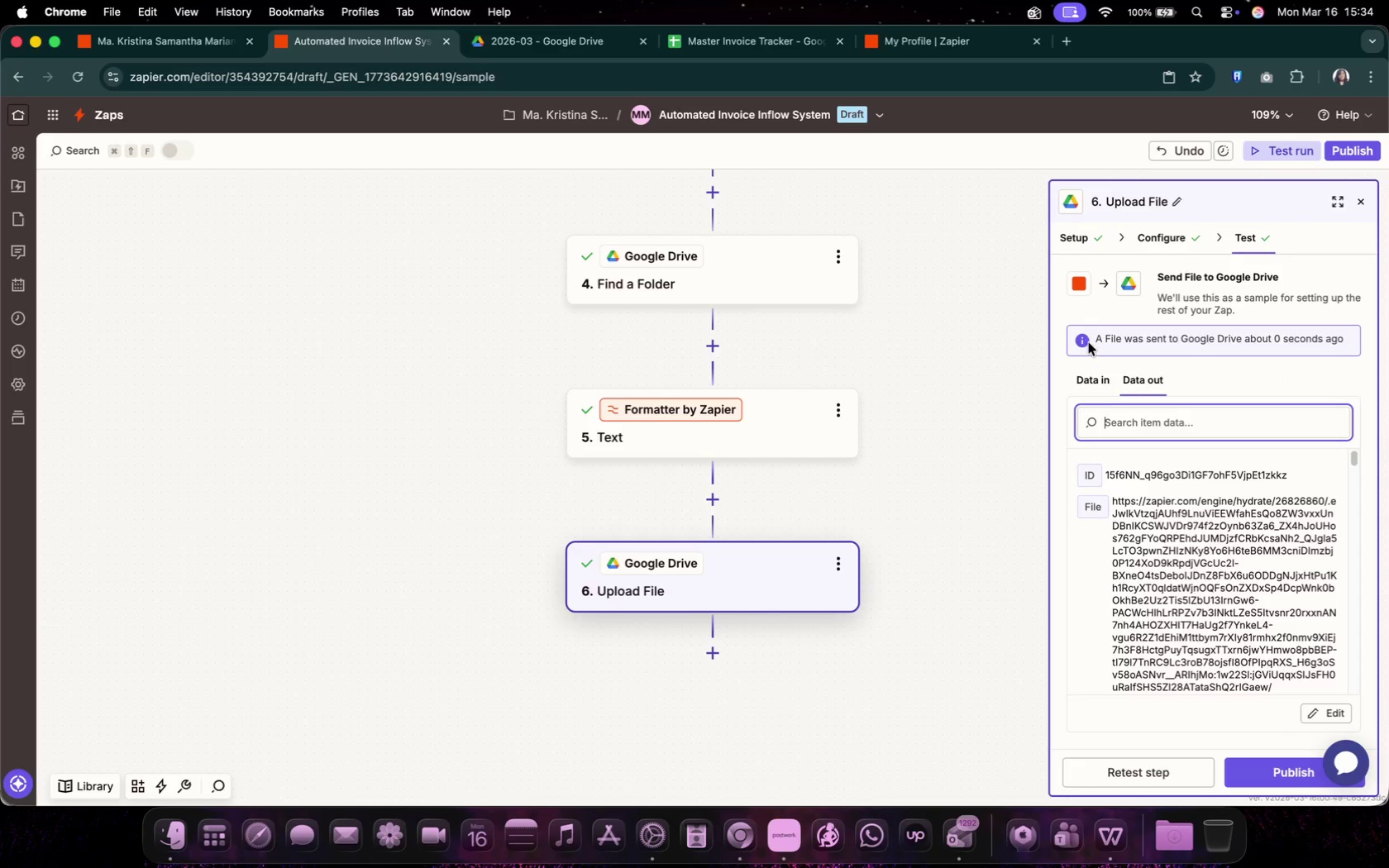 
left_click([1092, 374])
 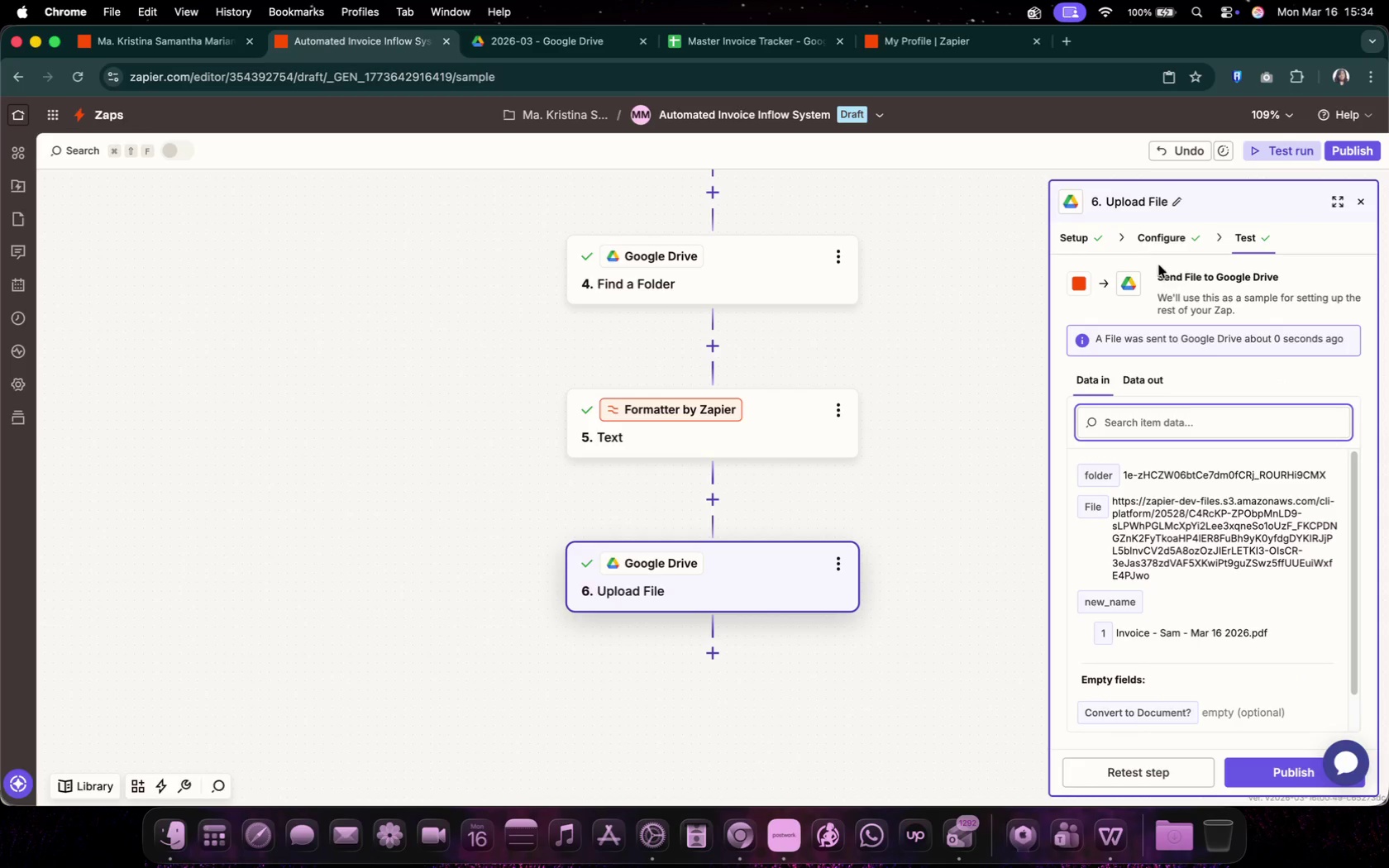 
left_click([1163, 242])
 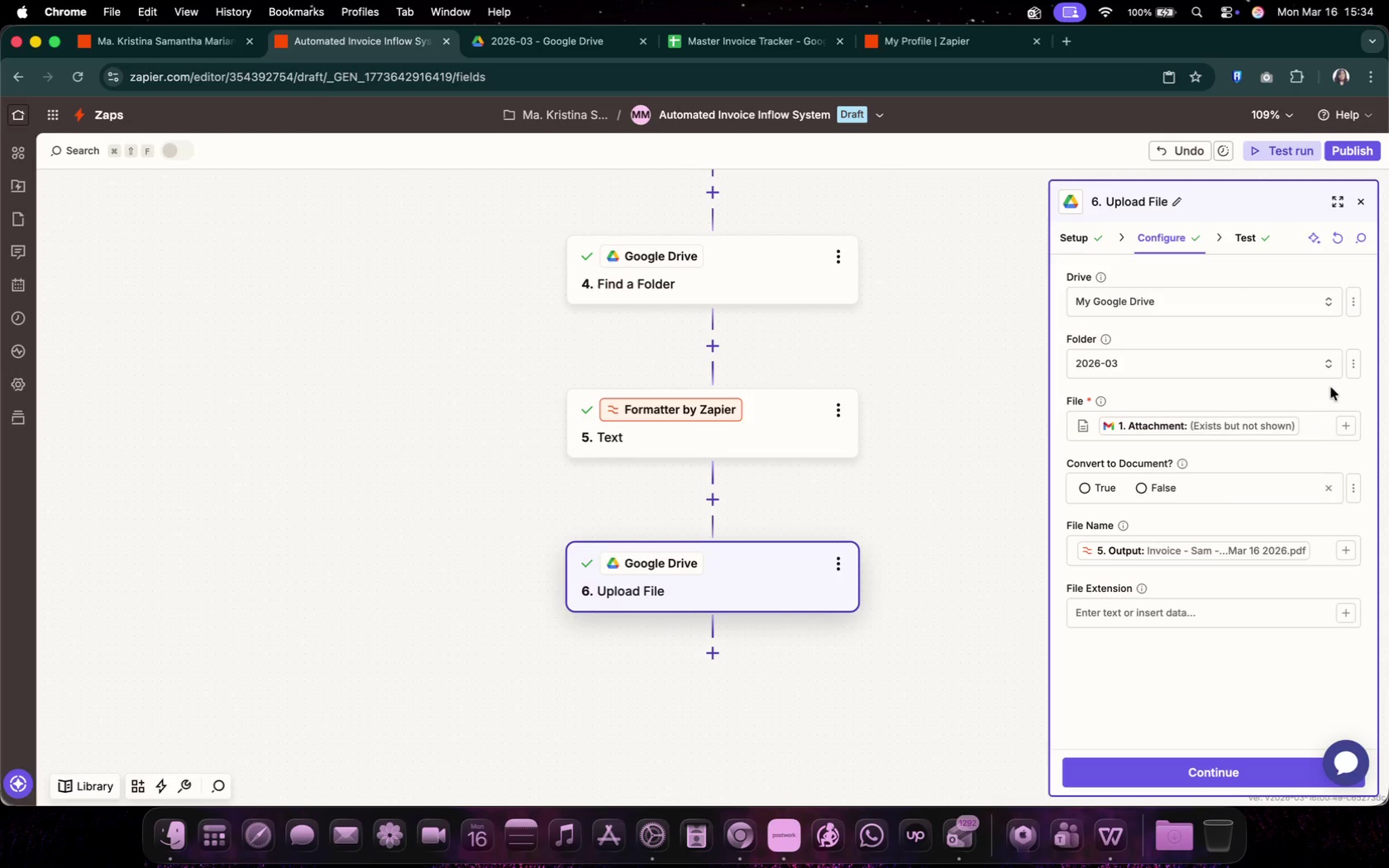 
left_click([1359, 362])
 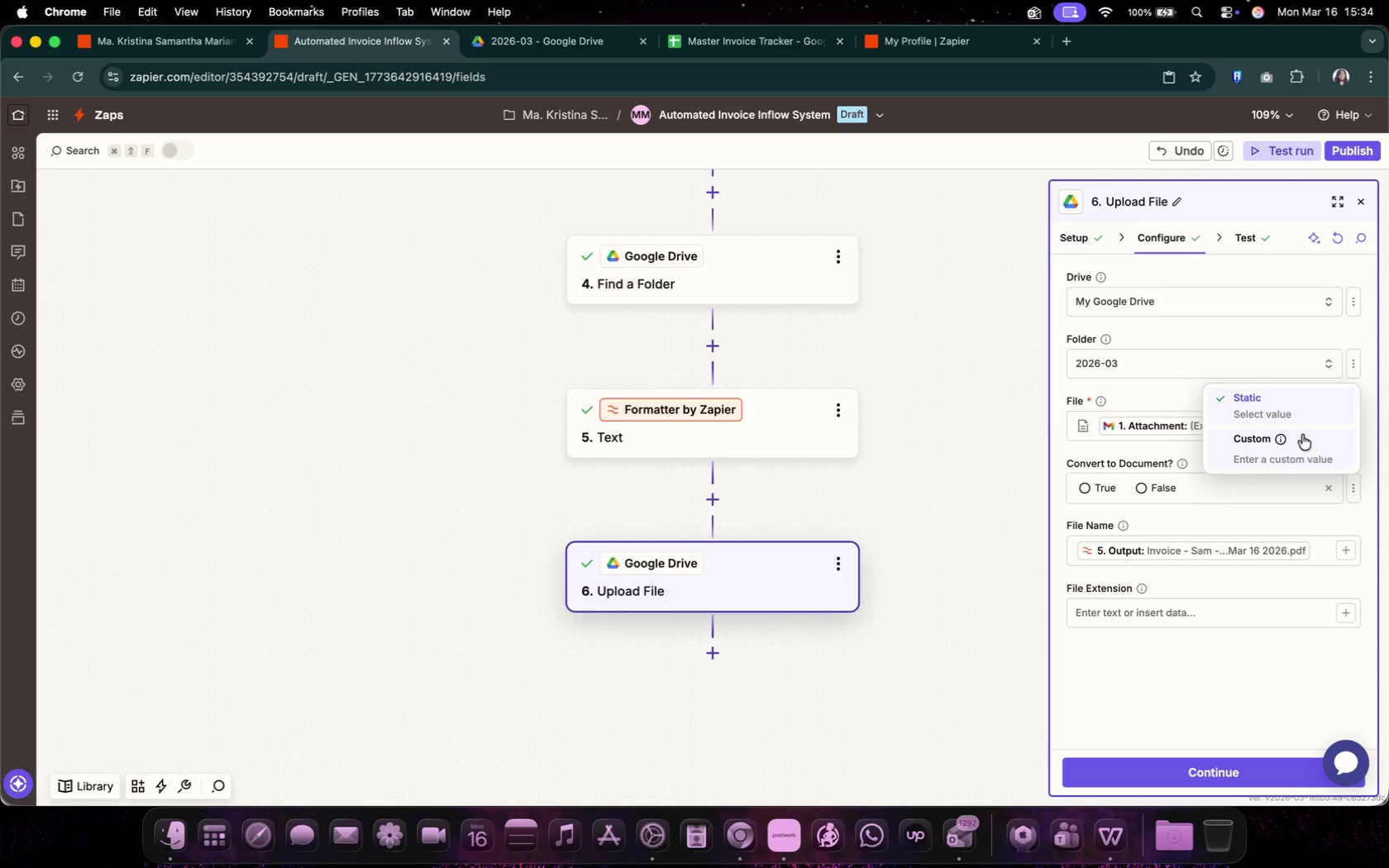 
left_click([1299, 437])
 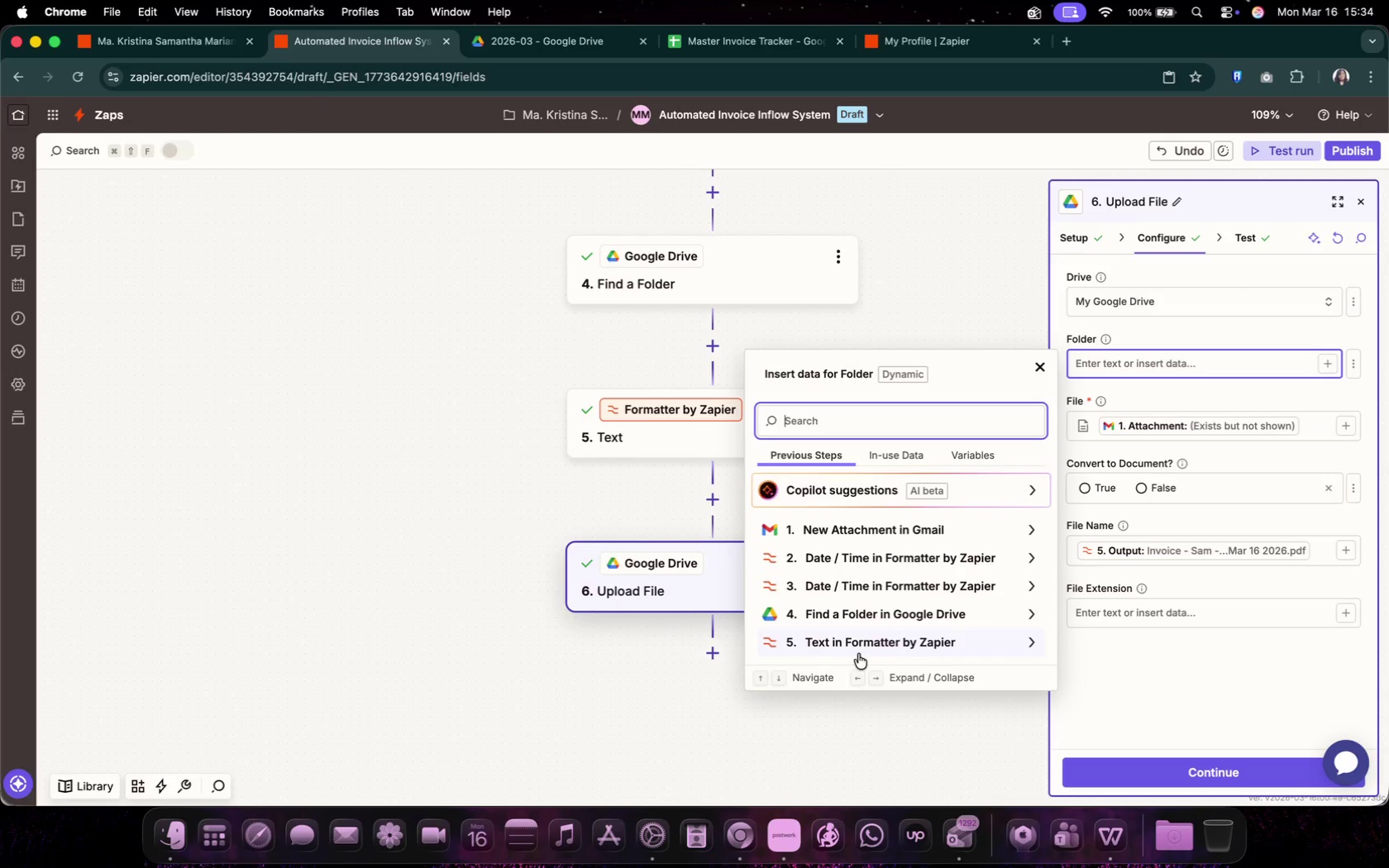 
left_click([875, 576])
 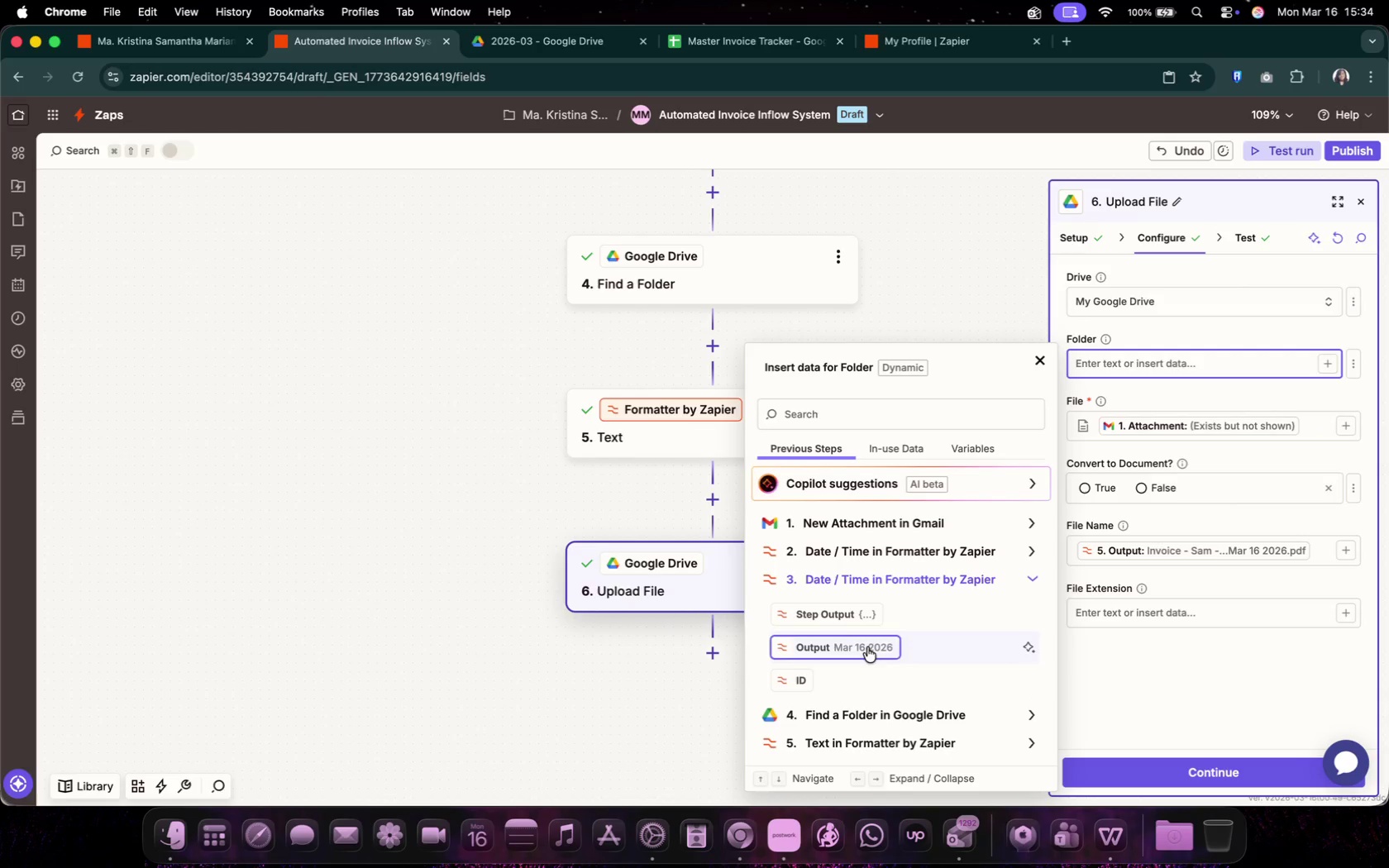 
left_click([879, 544])
 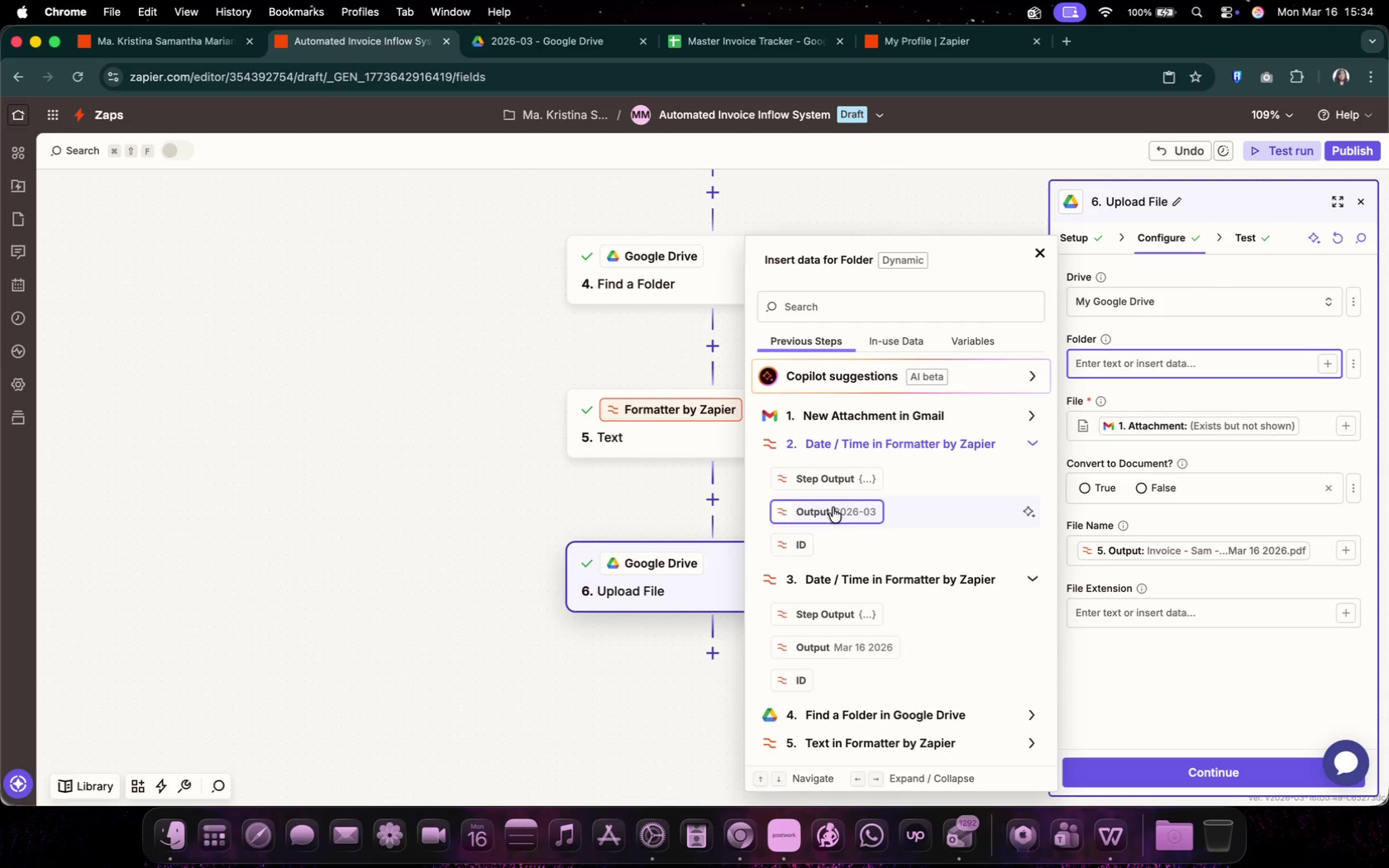 
left_click([833, 508])
 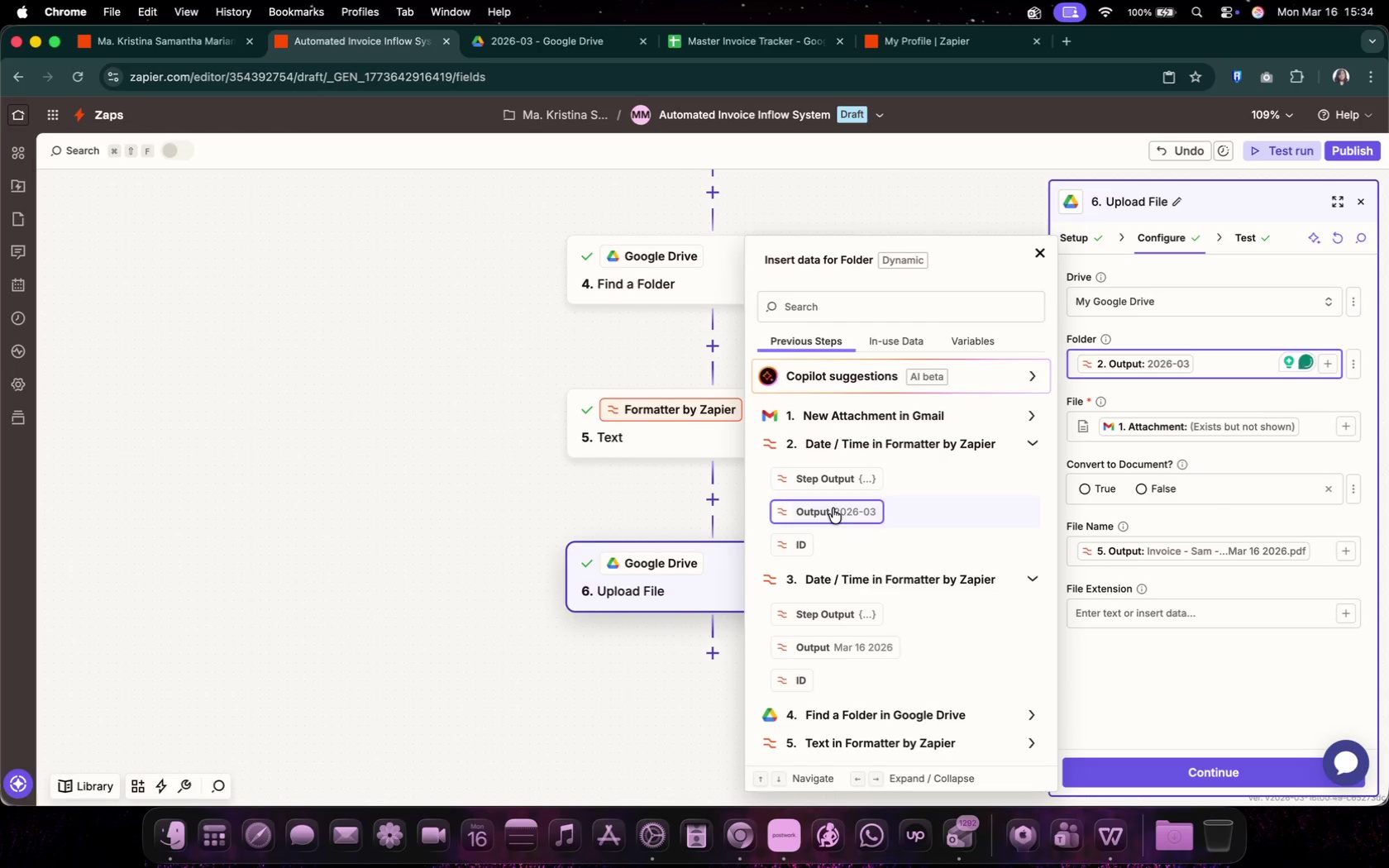 
left_click([1161, 676])
 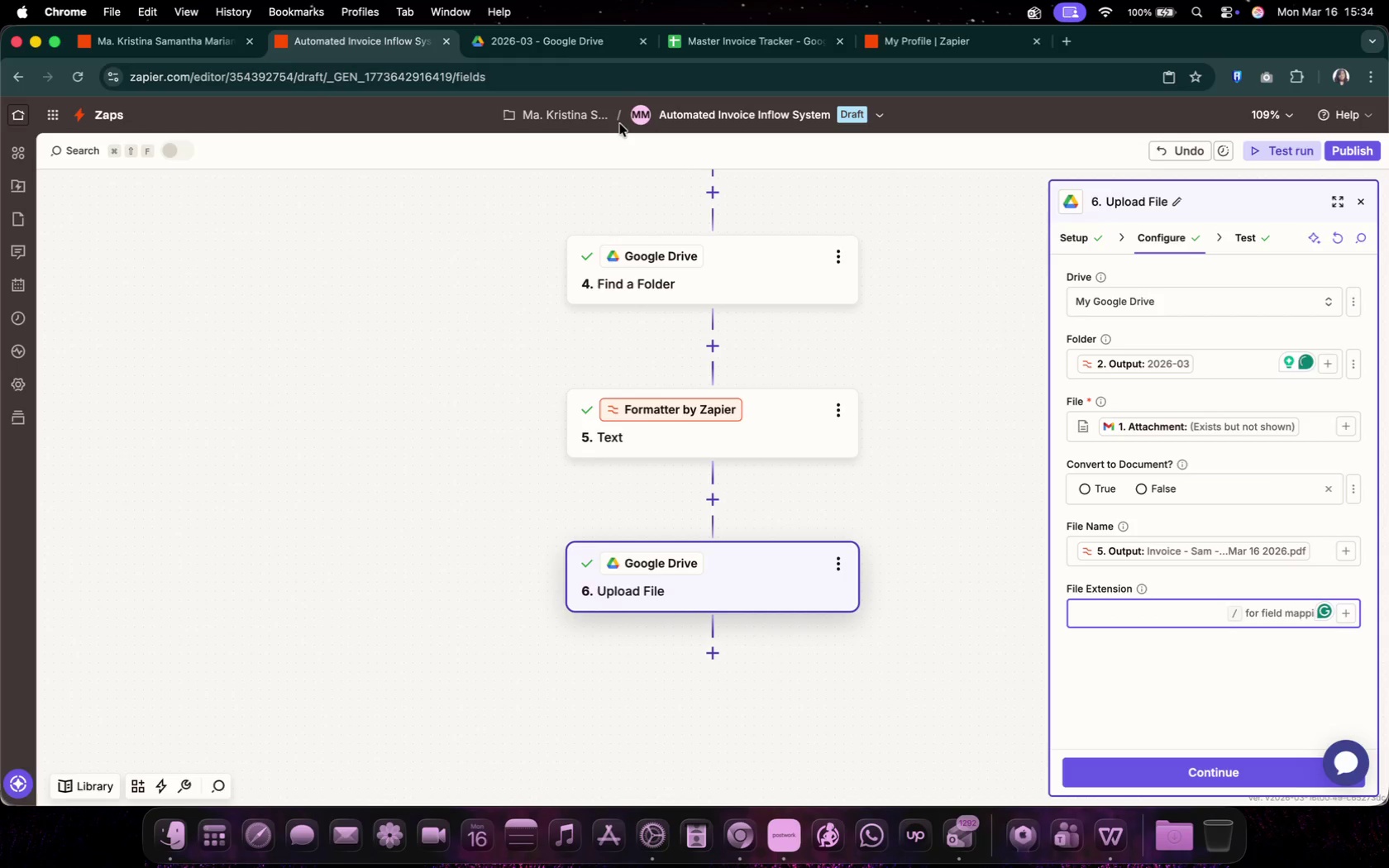 
left_click([561, 53])
 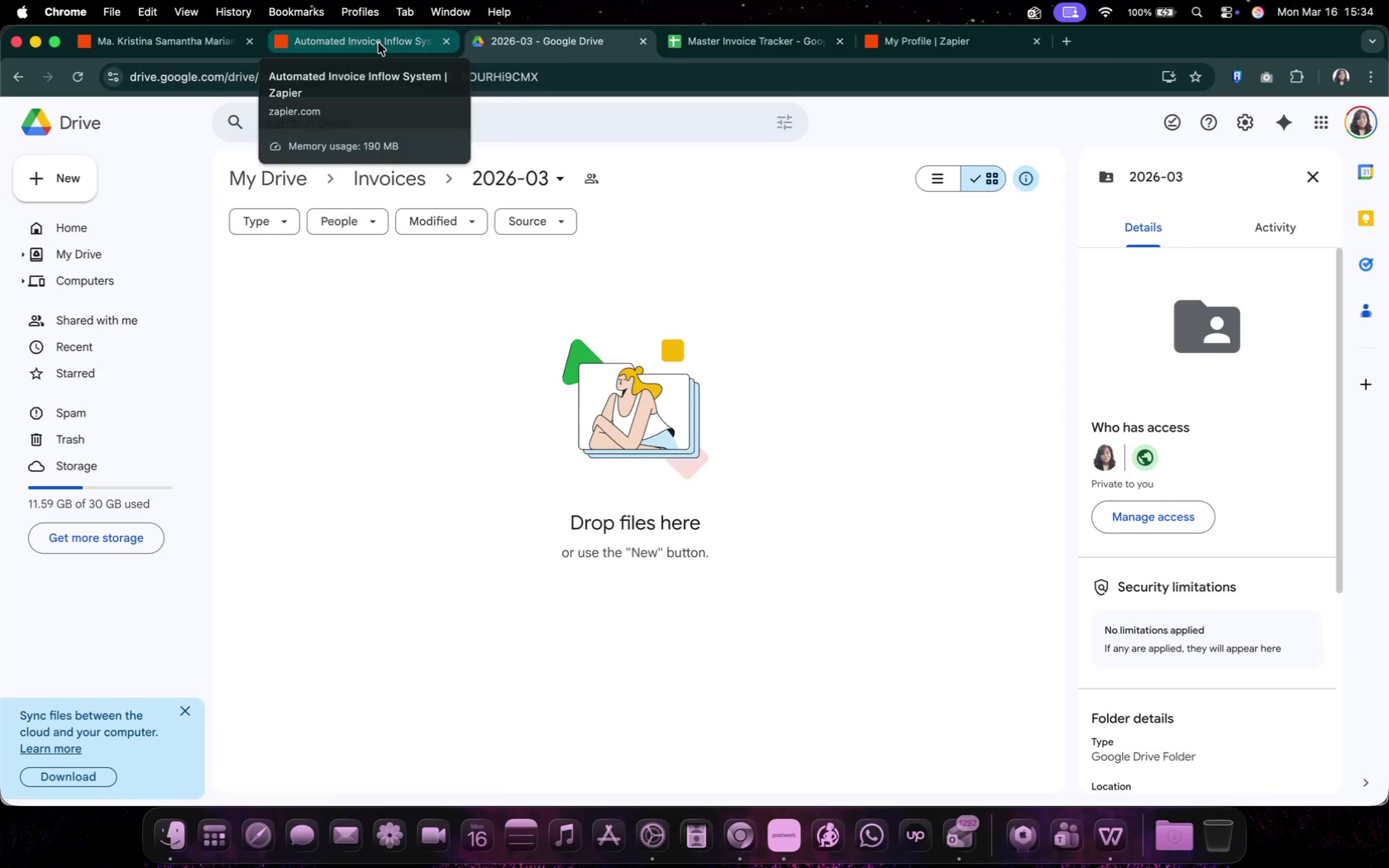 
left_click([379, 43])
 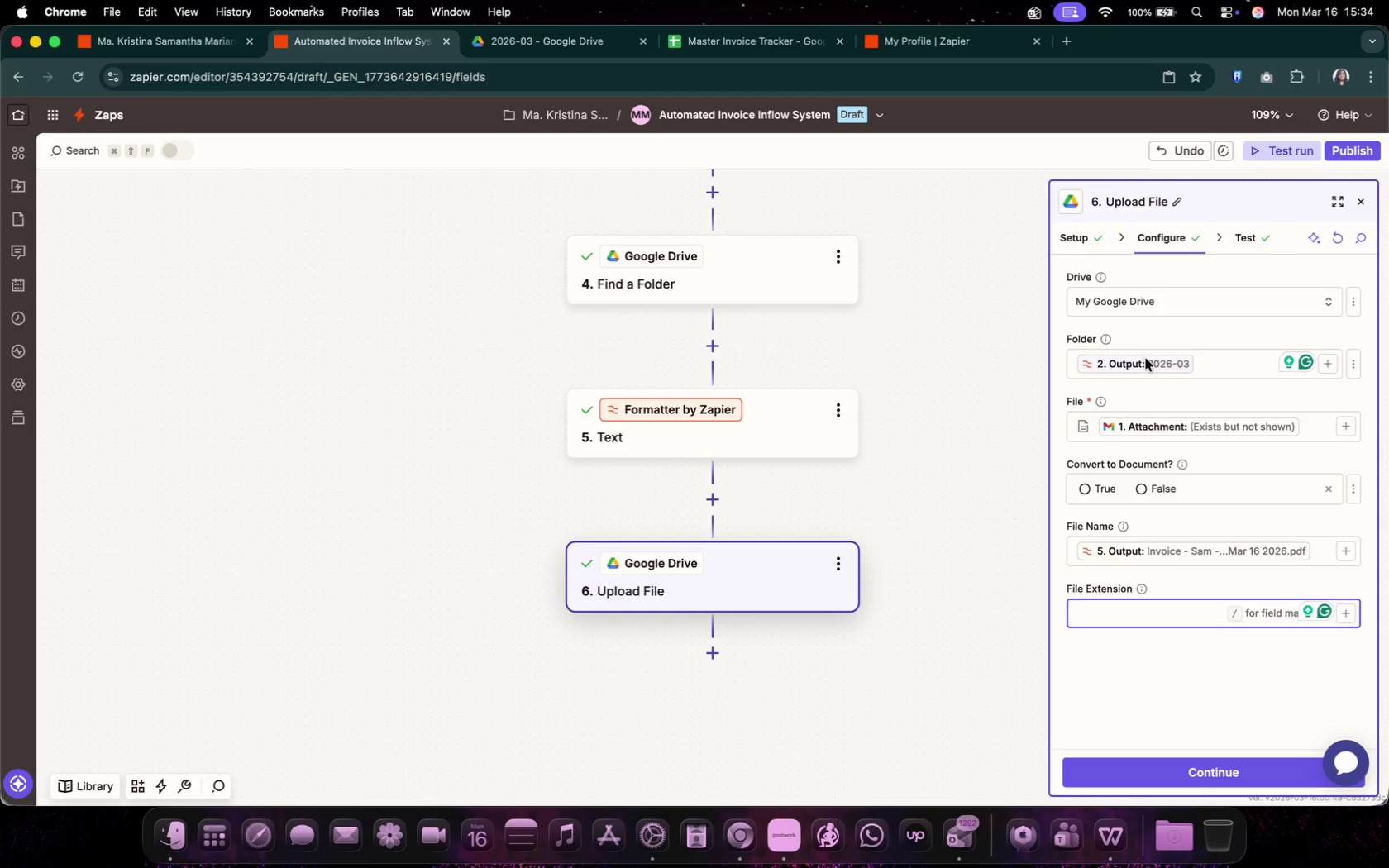 
left_click([1146, 359])
 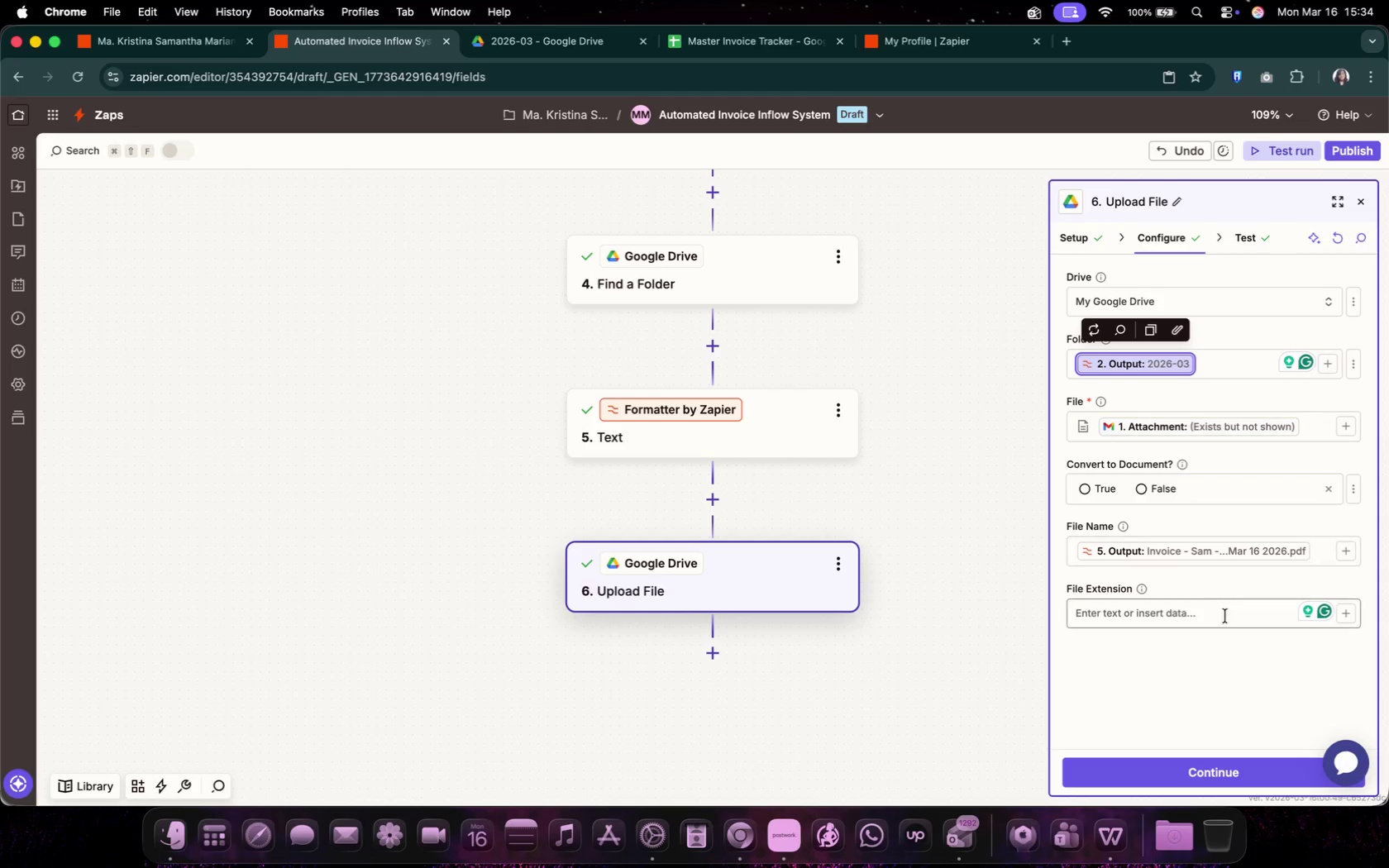 
left_click([1229, 685])
 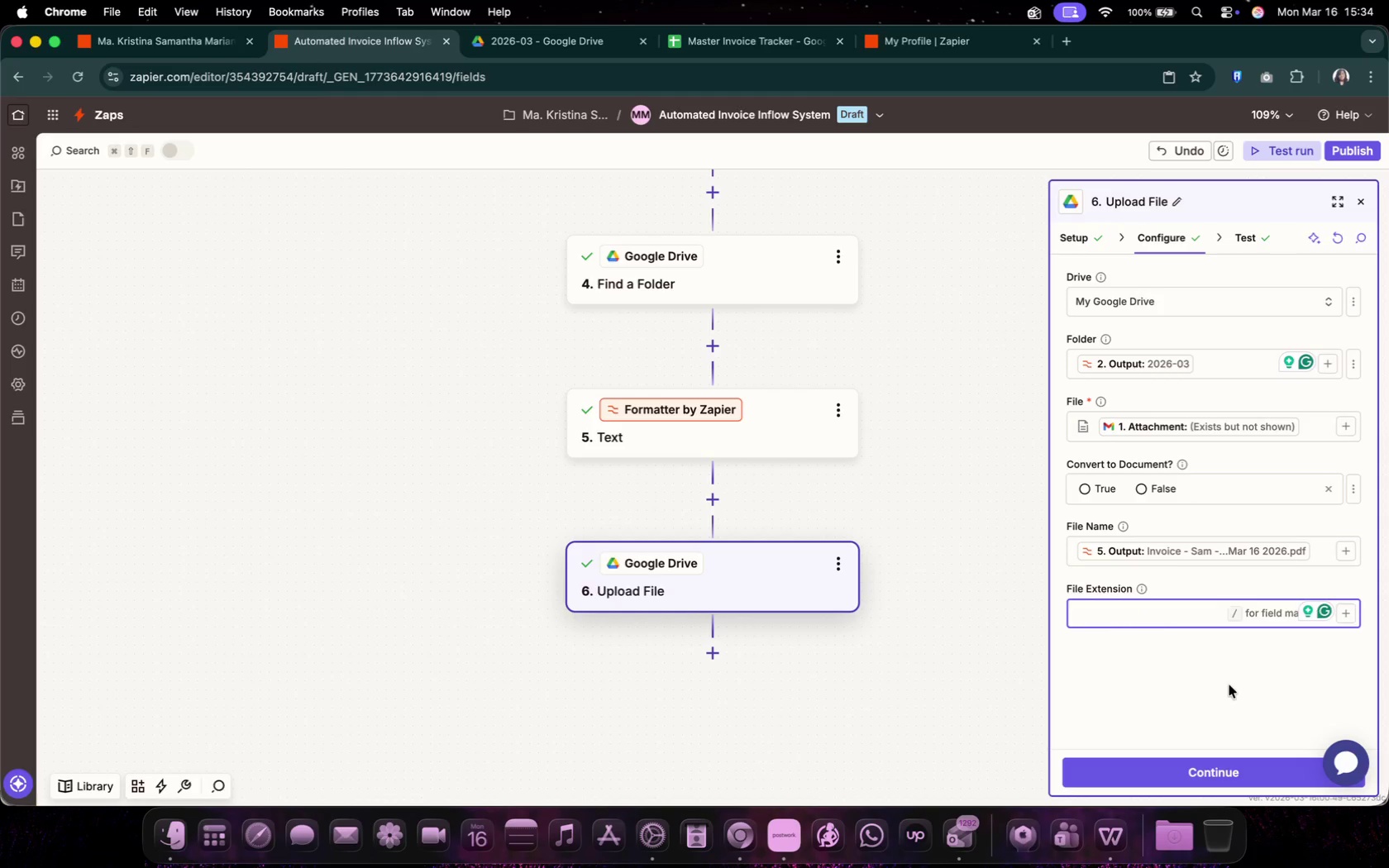 
left_click([1229, 685])
 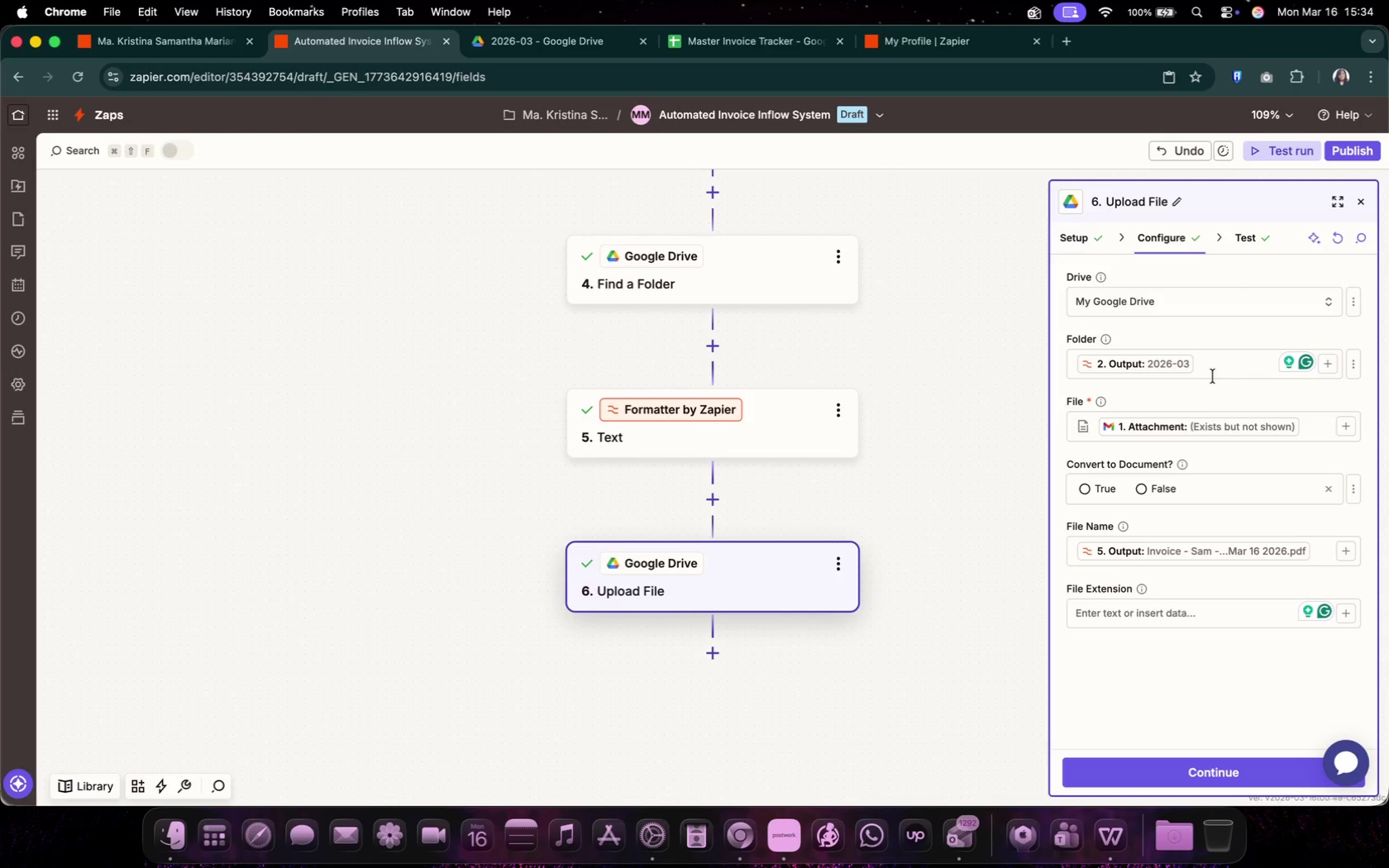 
left_click([1212, 355])
 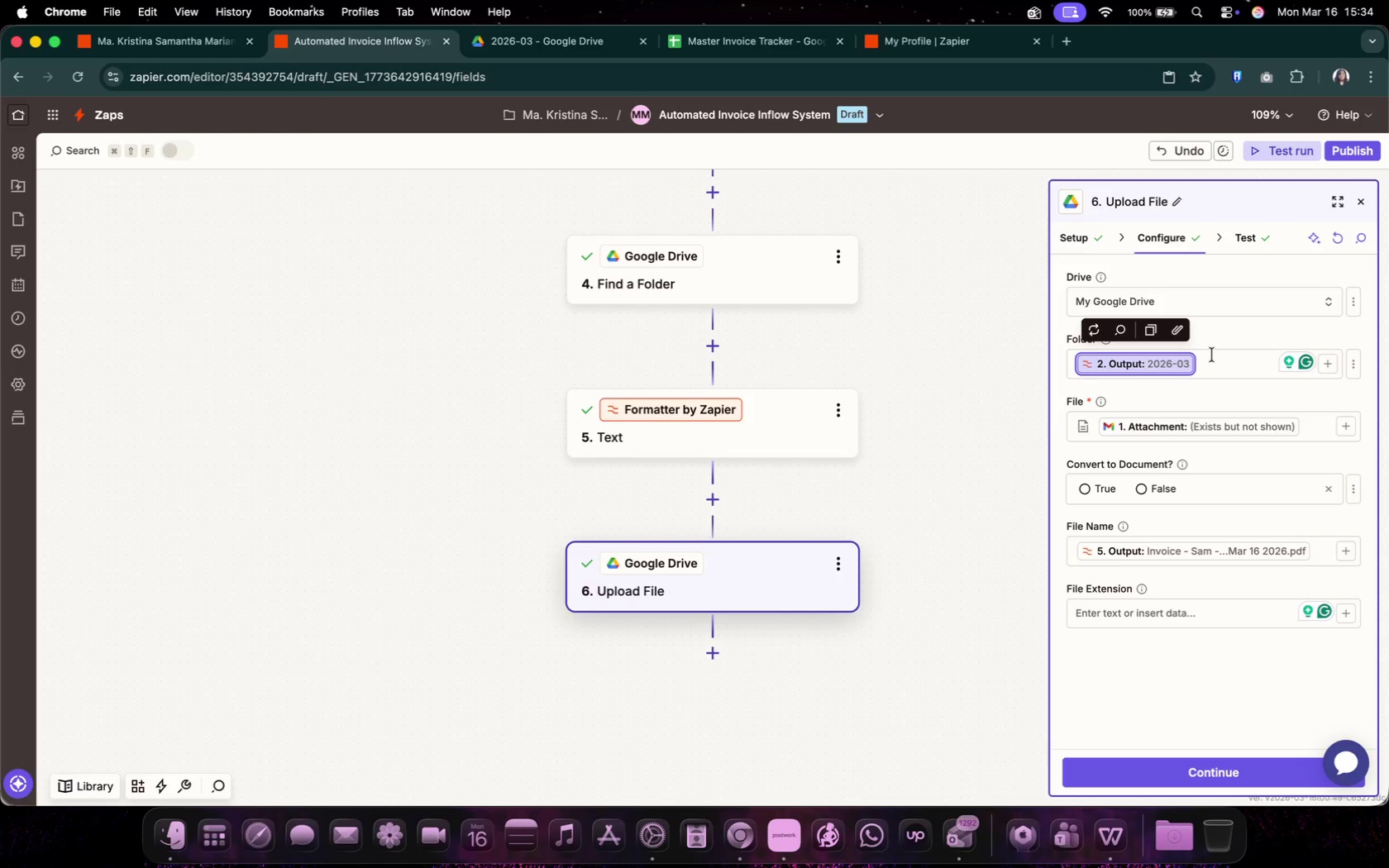 
key(Backspace)
 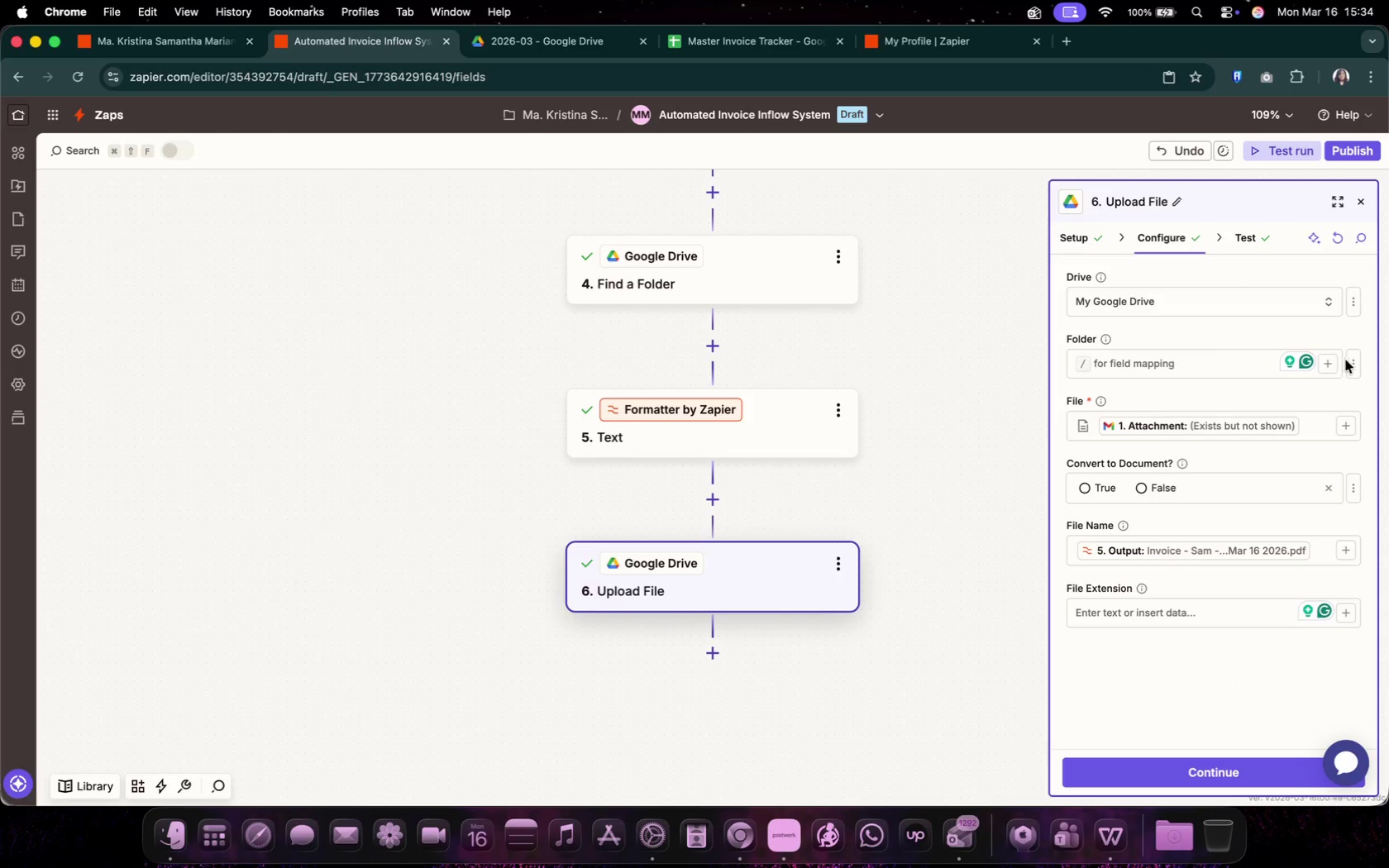 
left_click([1348, 360])
 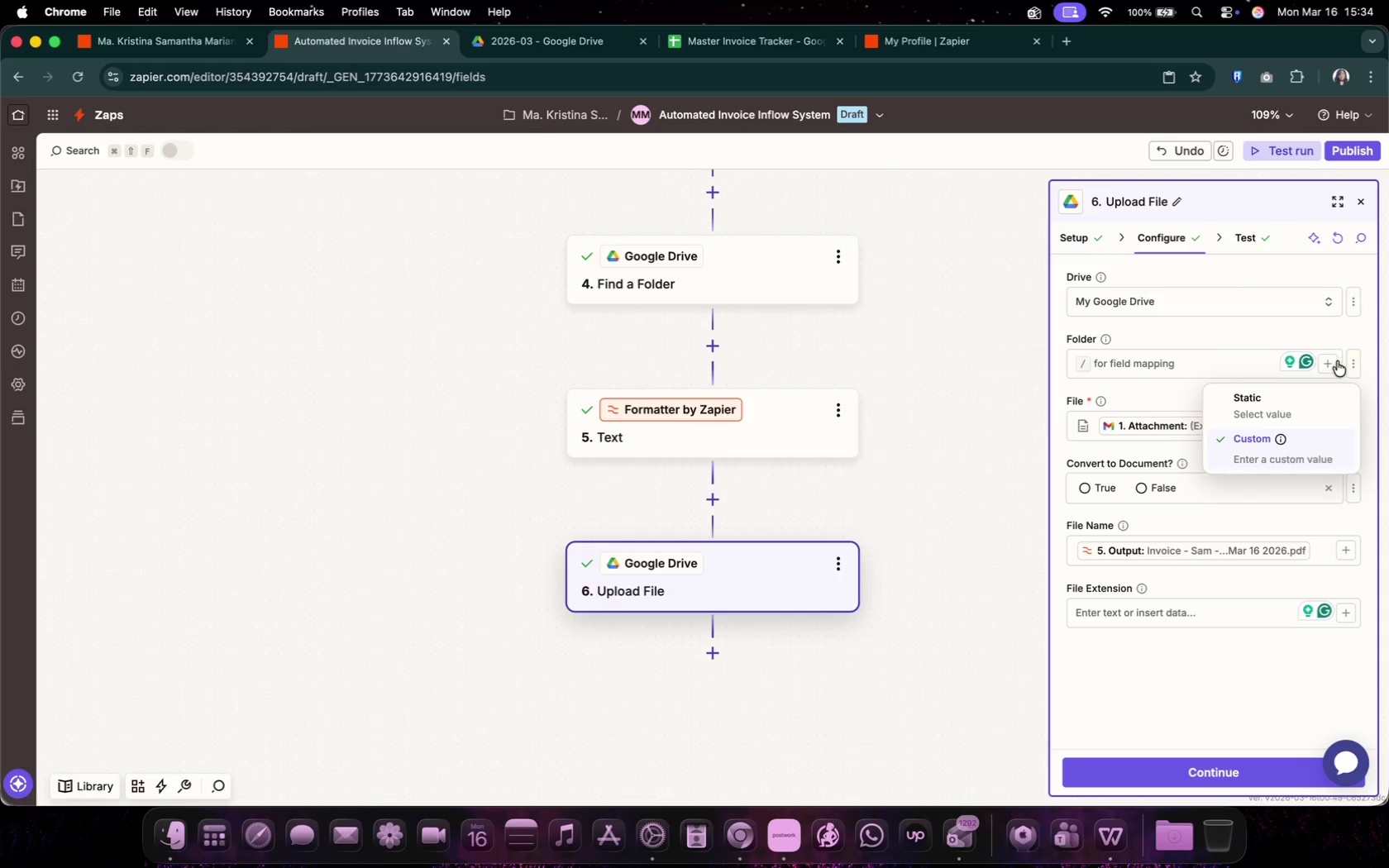 
left_click([1336, 361])
 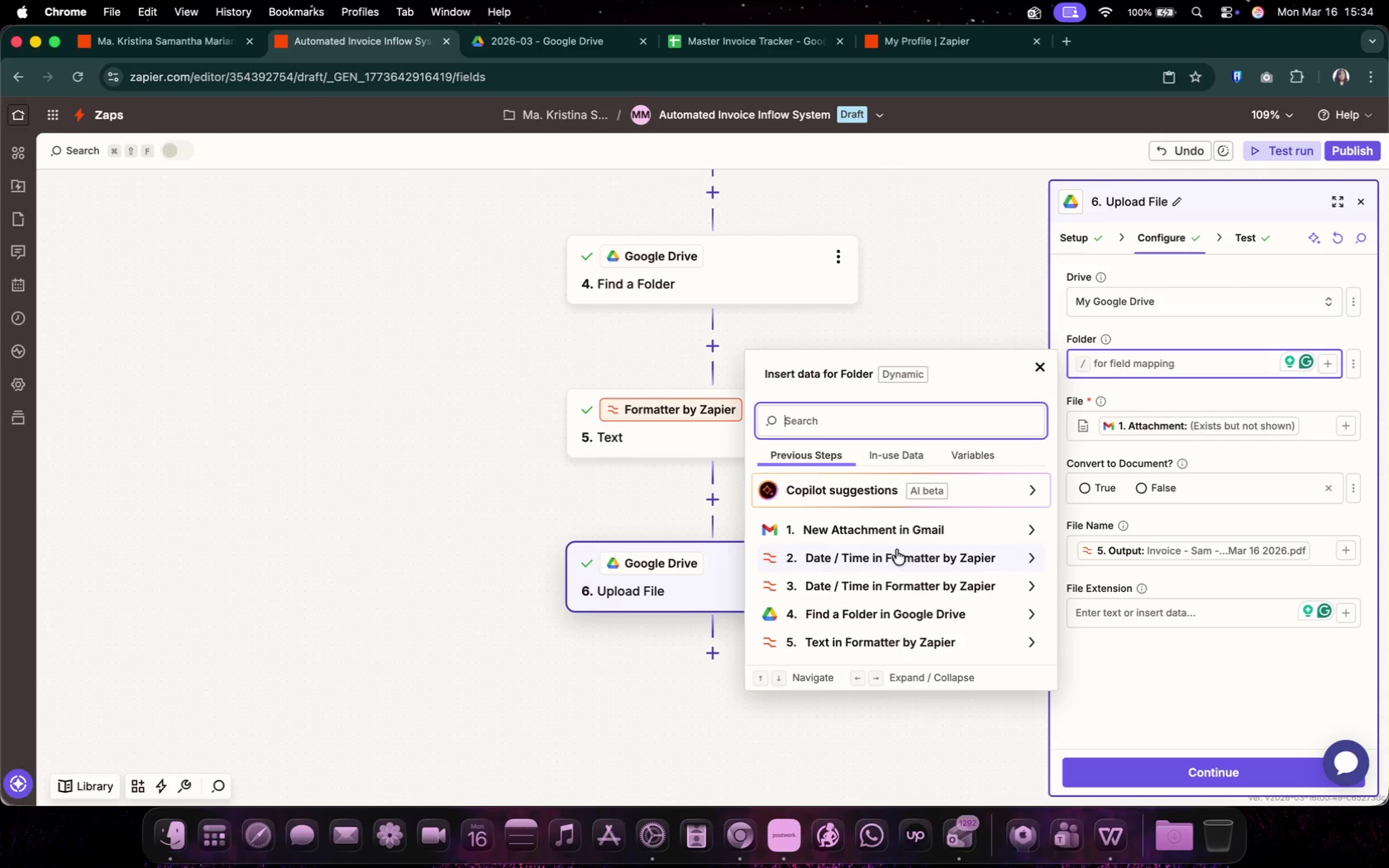 
left_click([900, 621])
 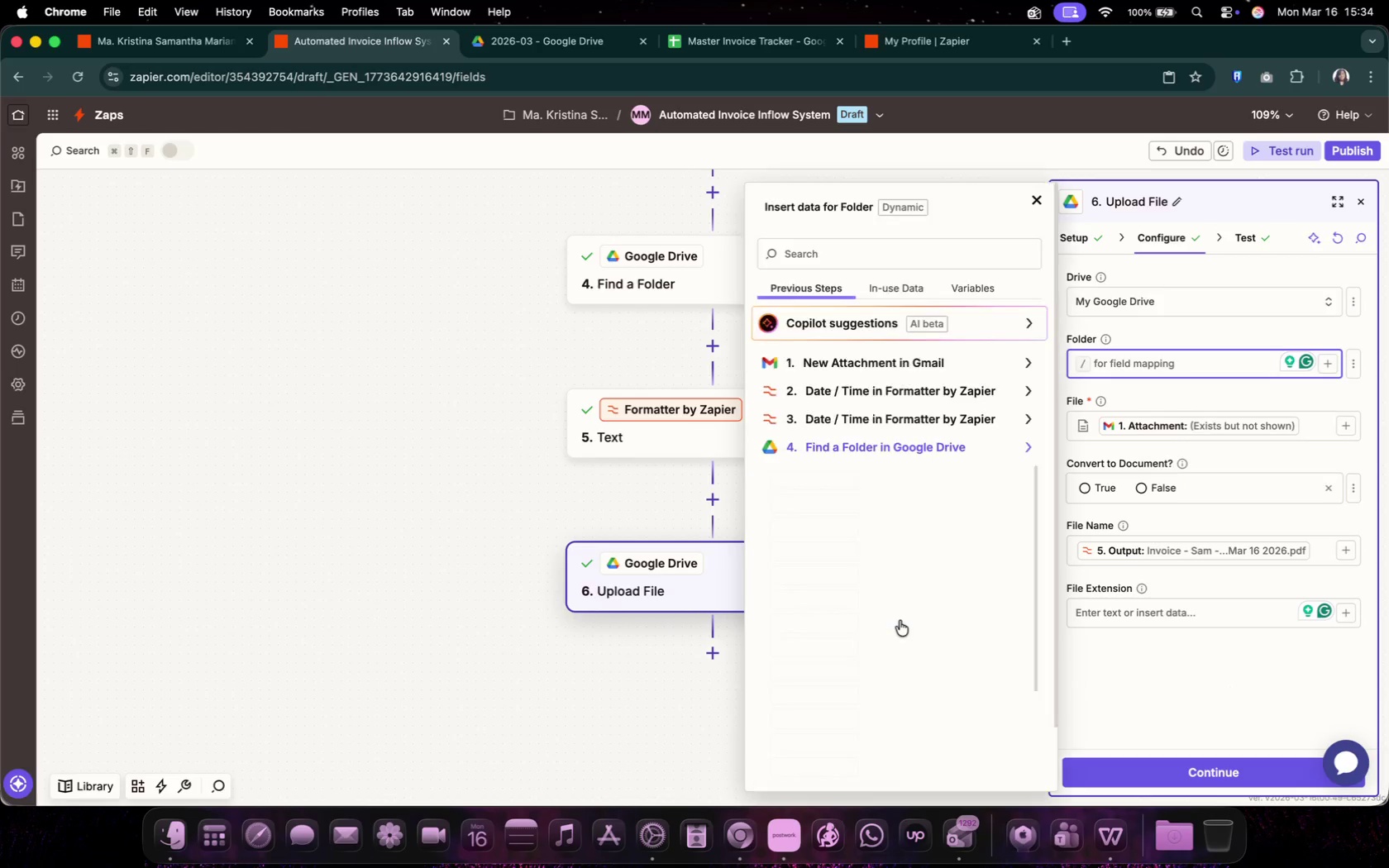 
scroll: coordinate [863, 679], scroll_direction: down, amount: 80.0
 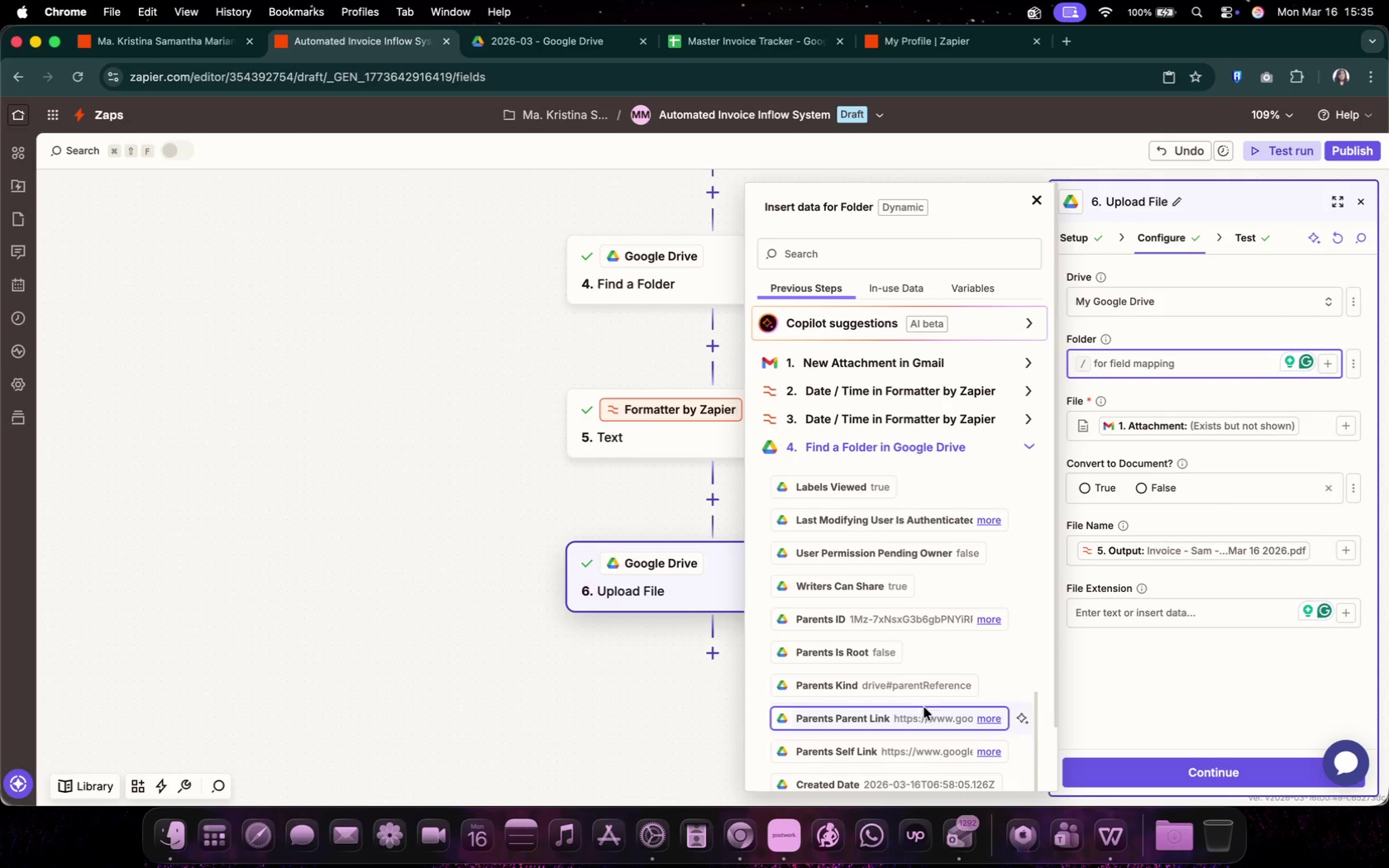 
scroll: coordinate [862, 678], scroll_direction: up, amount: 51.0
 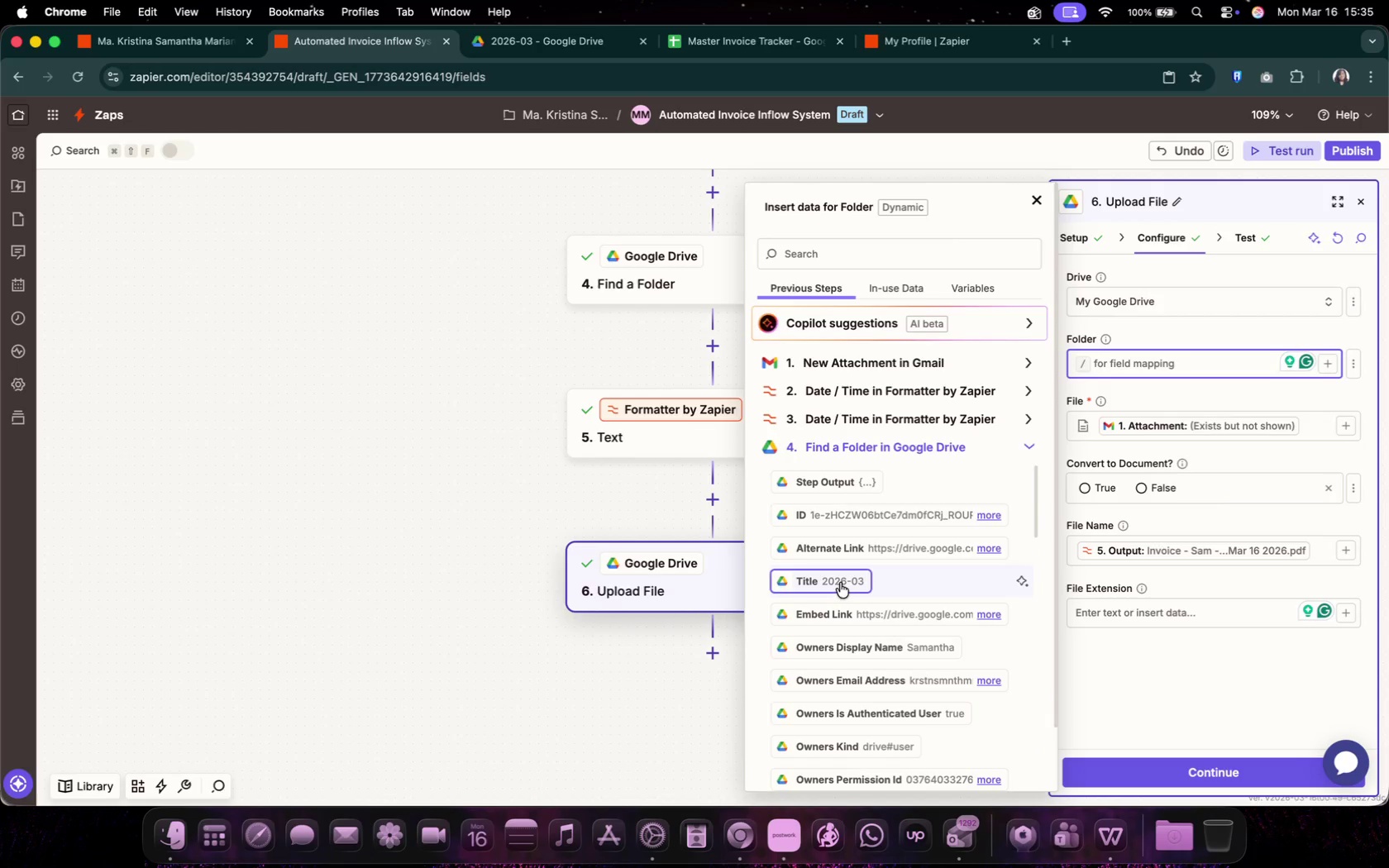 
left_click([840, 583])
 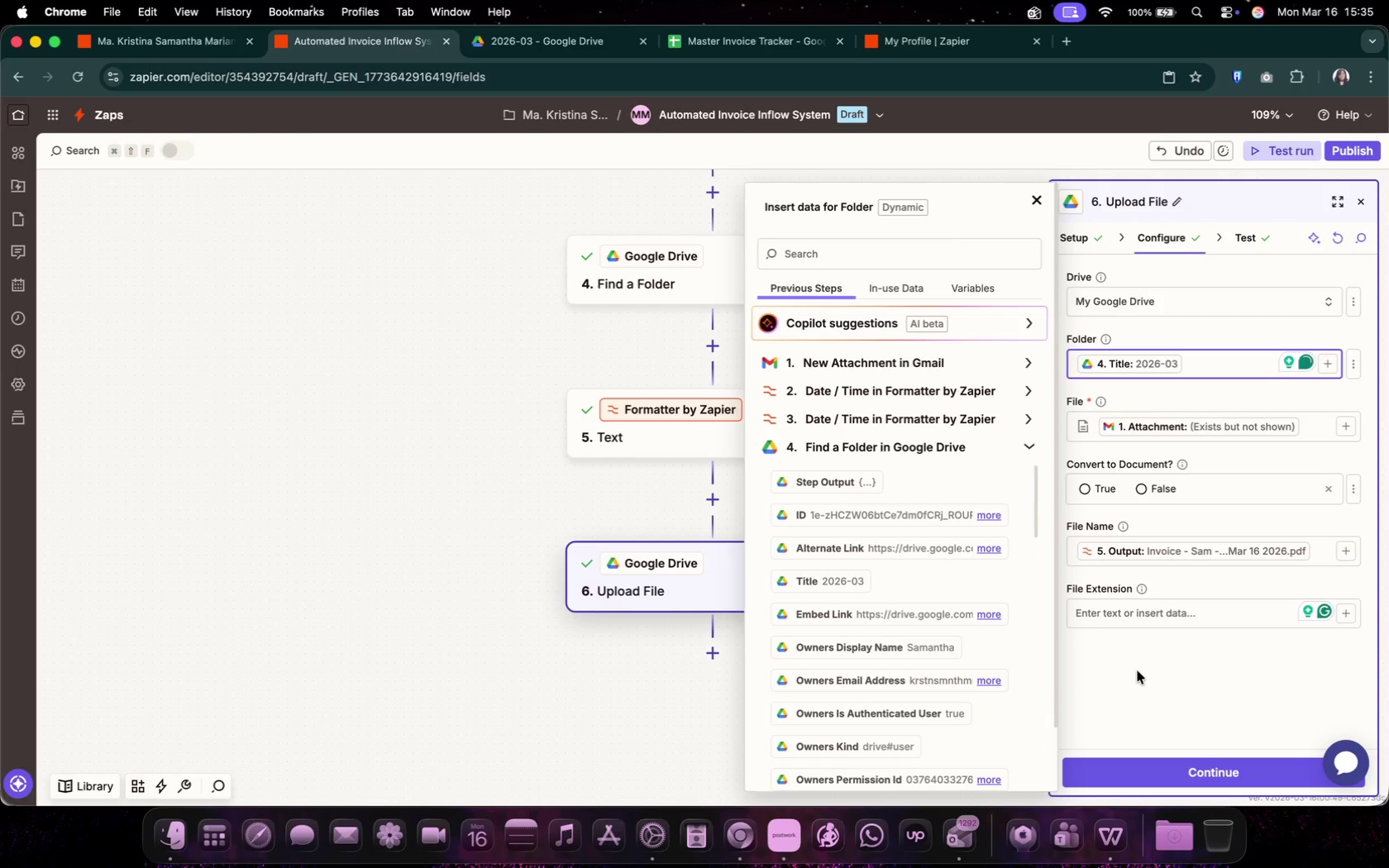 
left_click([1222, 681])
 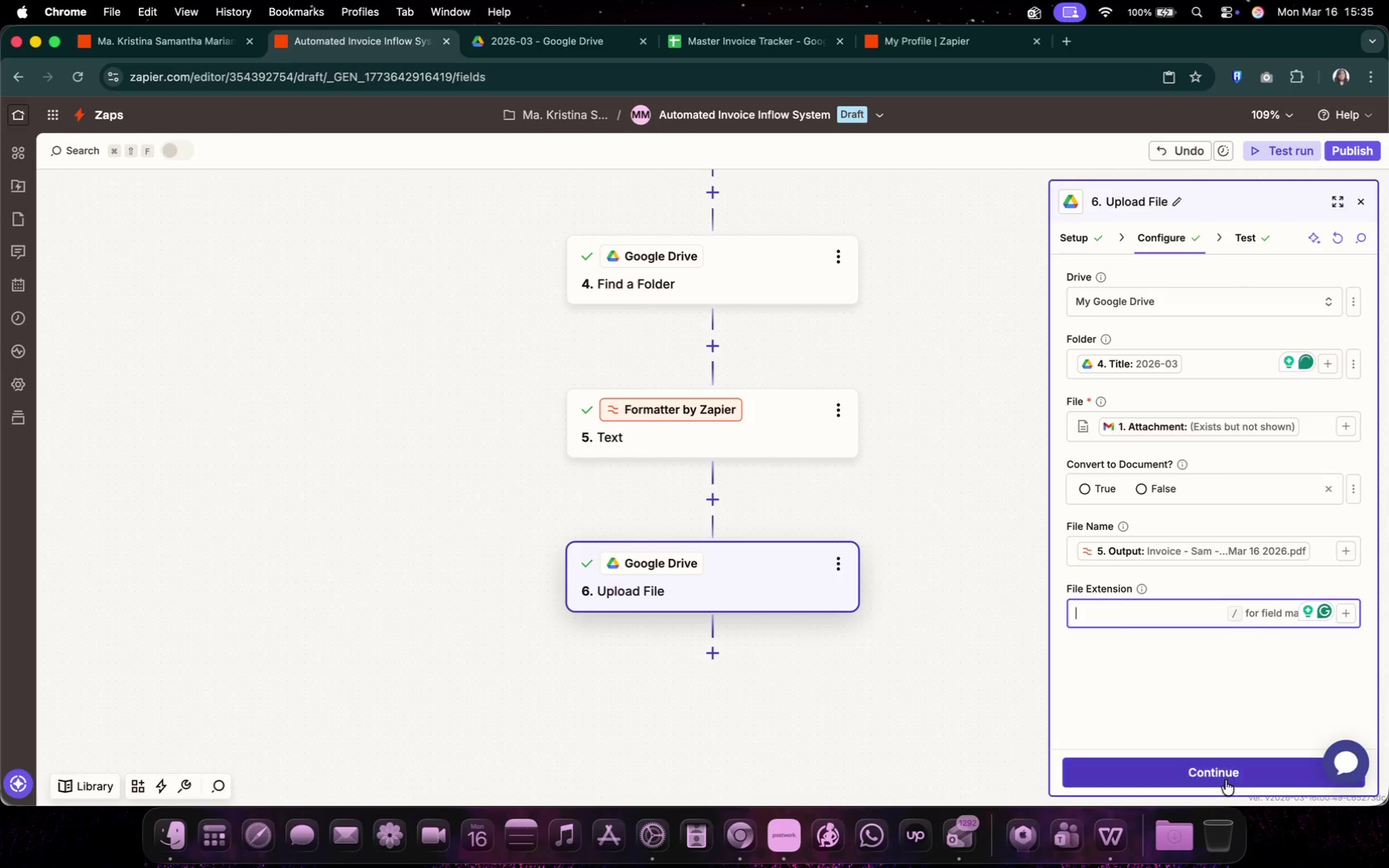 
left_click([1230, 778])
 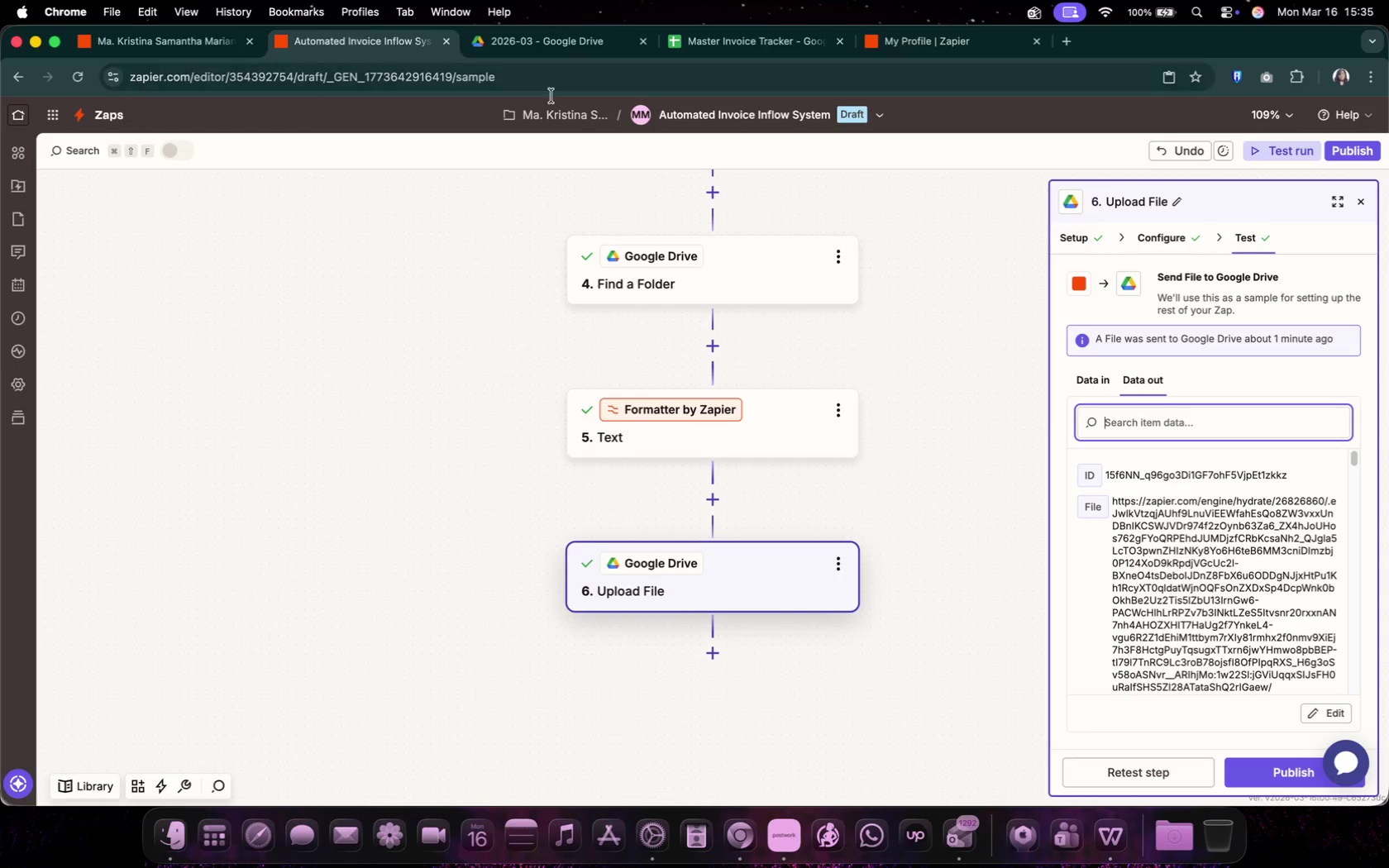 
left_click([584, 56])
 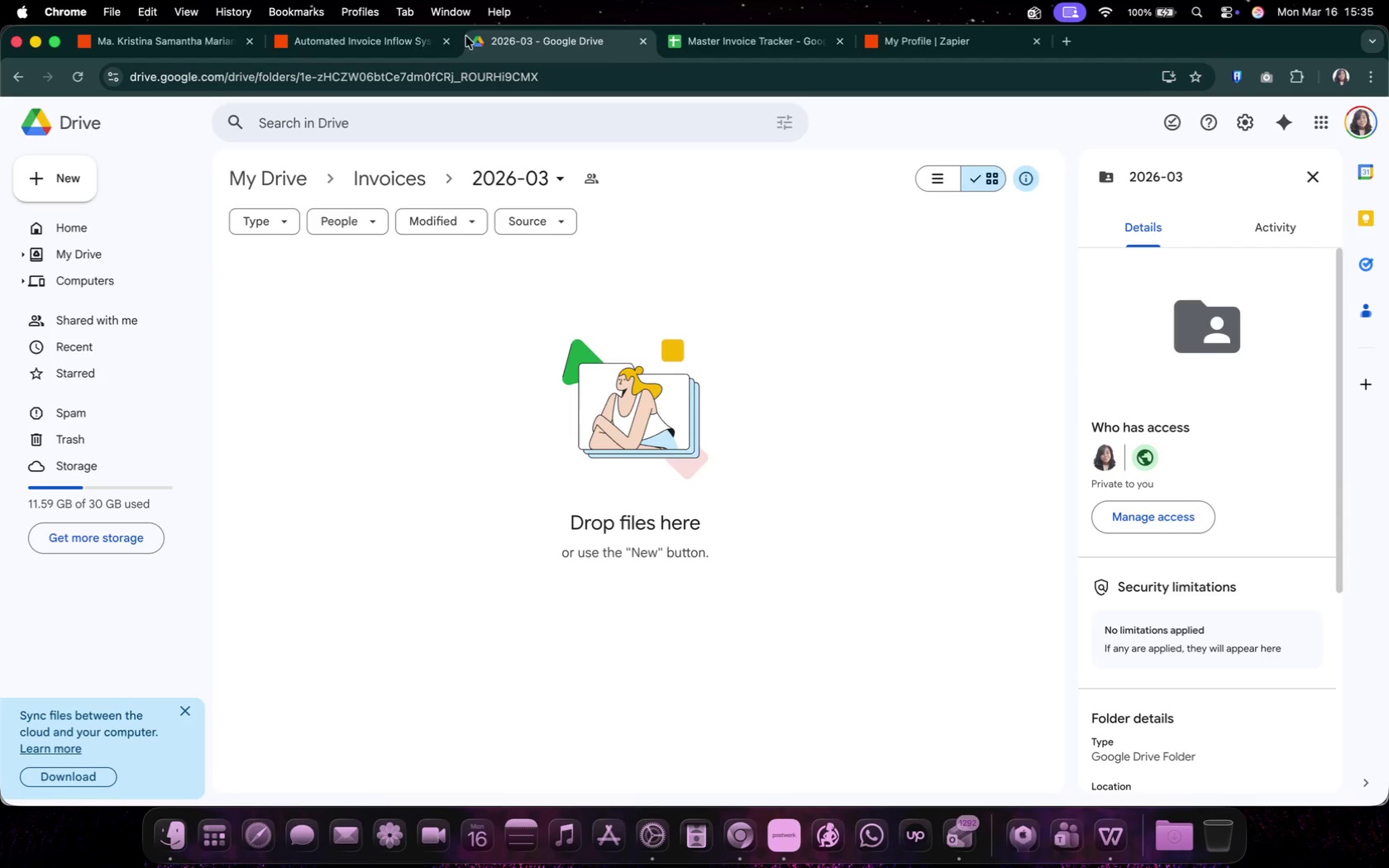 
left_click([356, 52])
 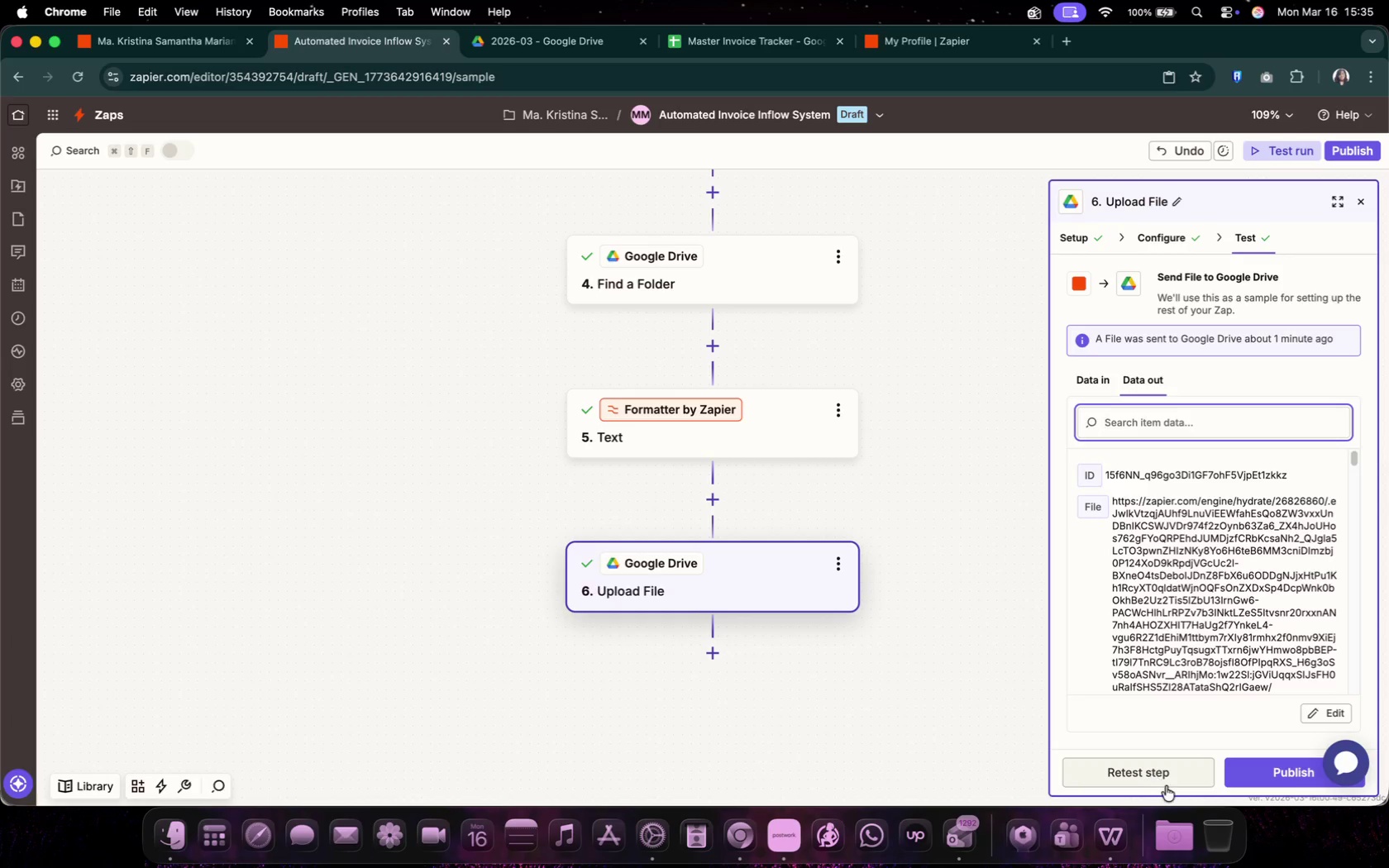 
left_click([1162, 771])
 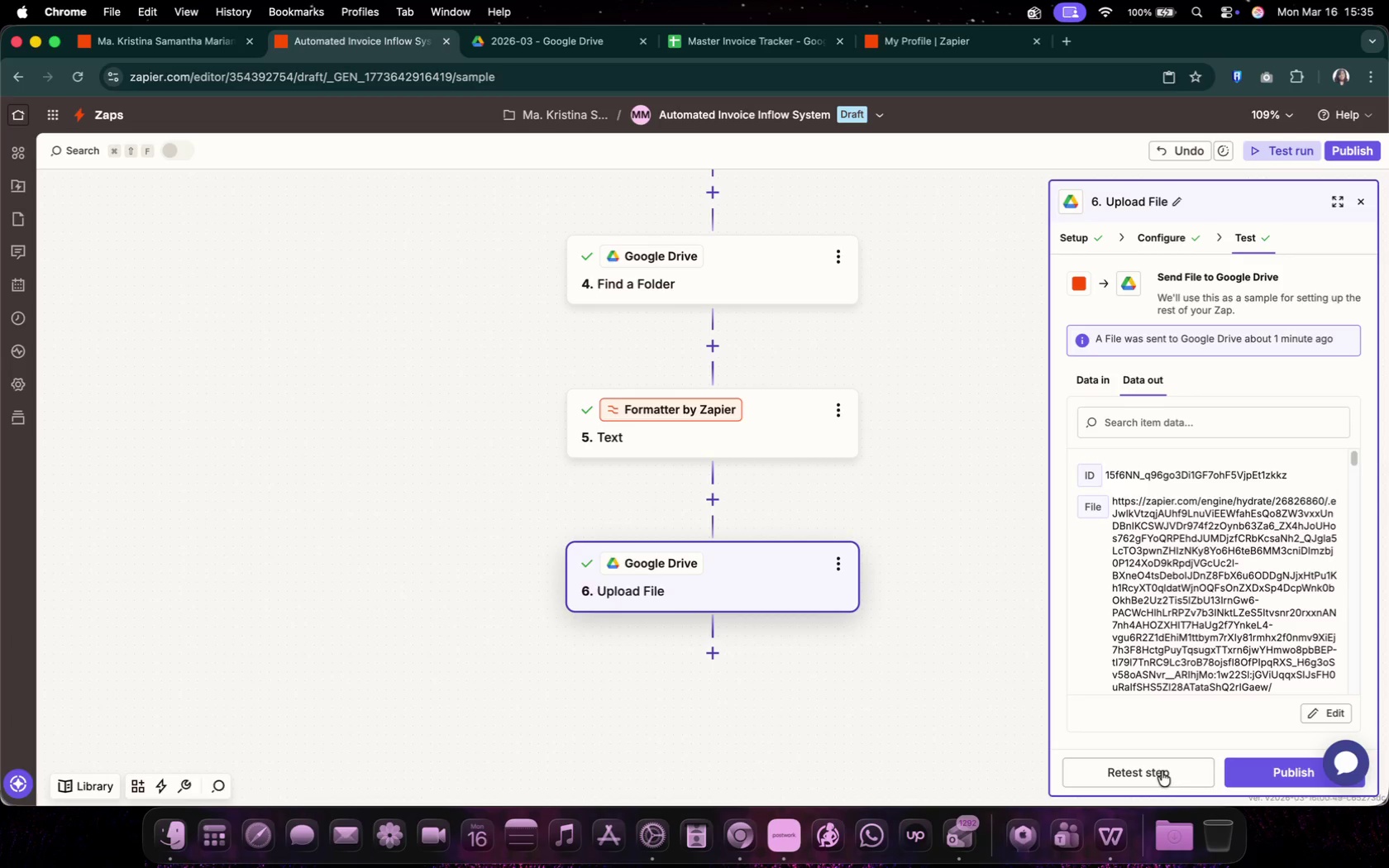 
mouse_move([1086, 704])
 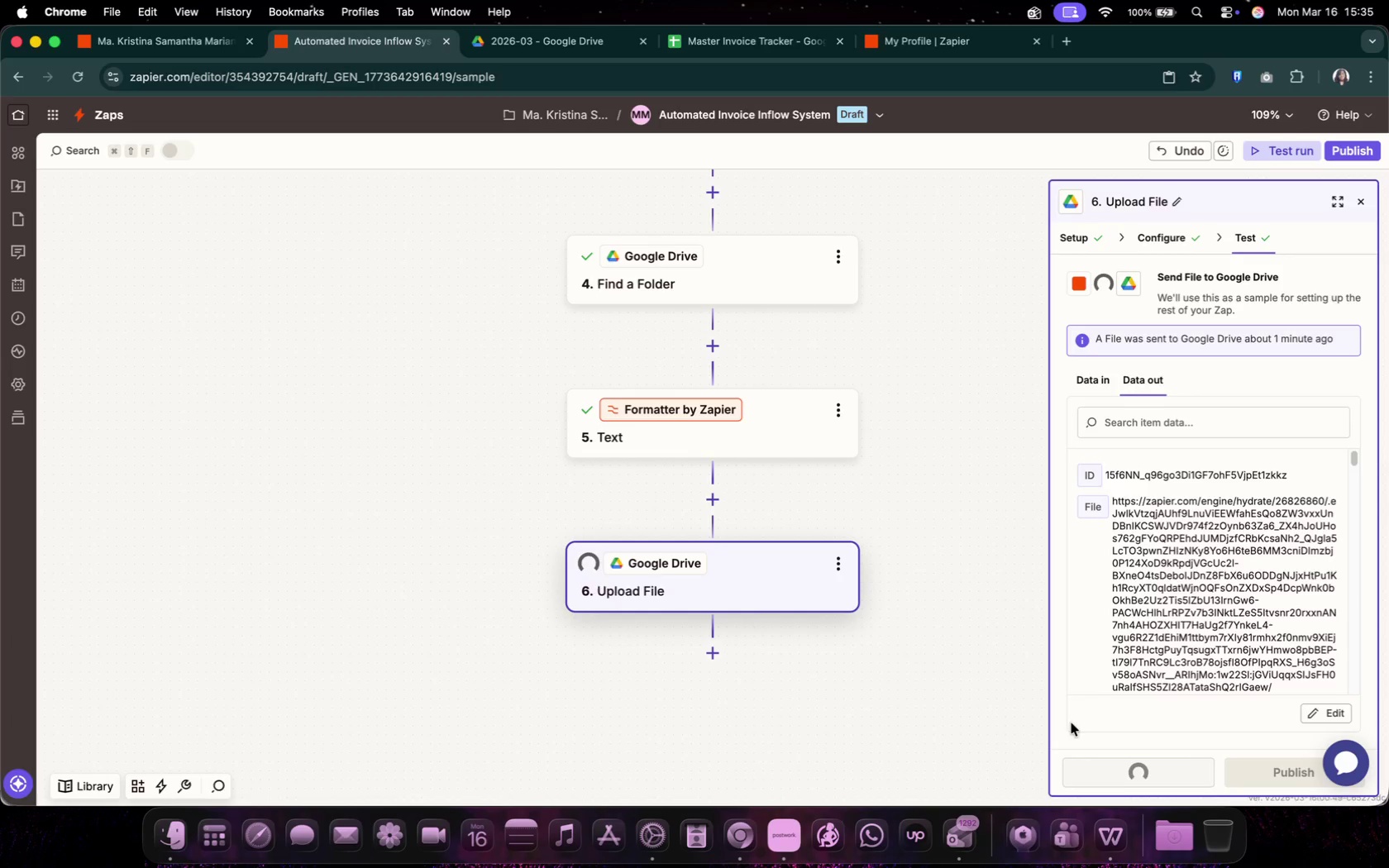 
mouse_move([1156, 565])
 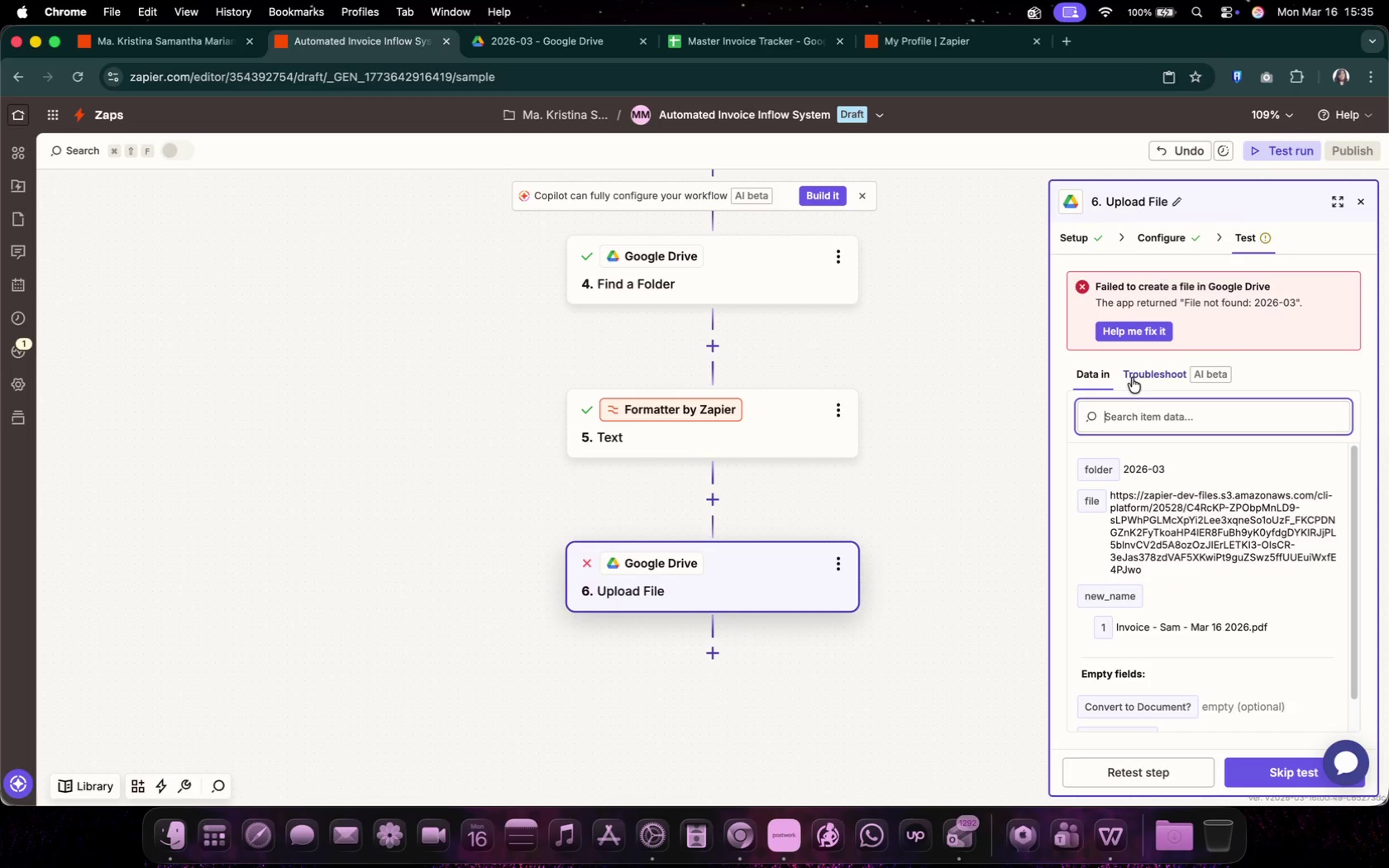 
scroll: coordinate [1105, 573], scroll_direction: up, amount: 1.0
 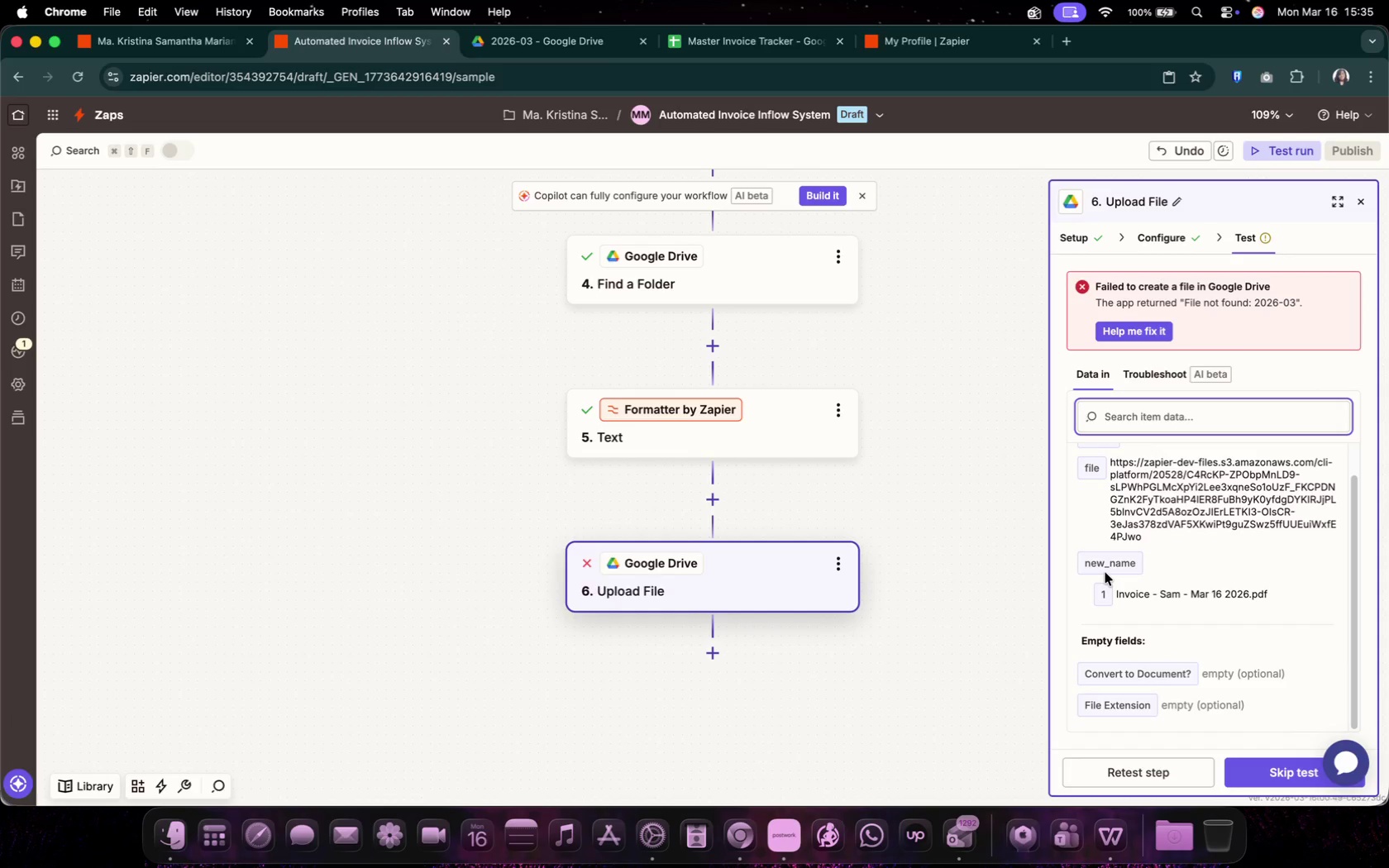 
left_click_drag(start_coordinate=[1166, 485], to_coordinate=[1119, 479])
 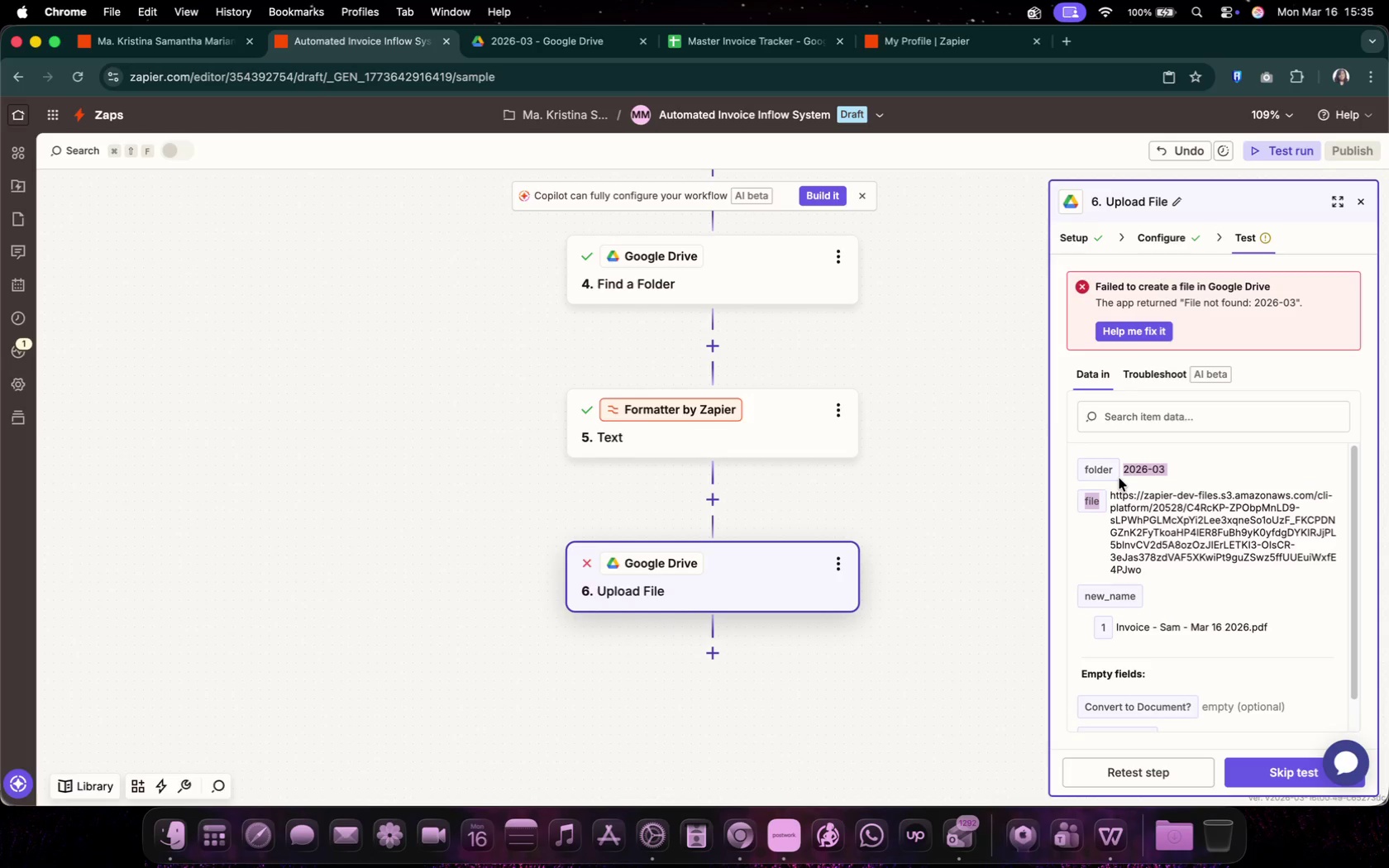 
left_click([1141, 520])
 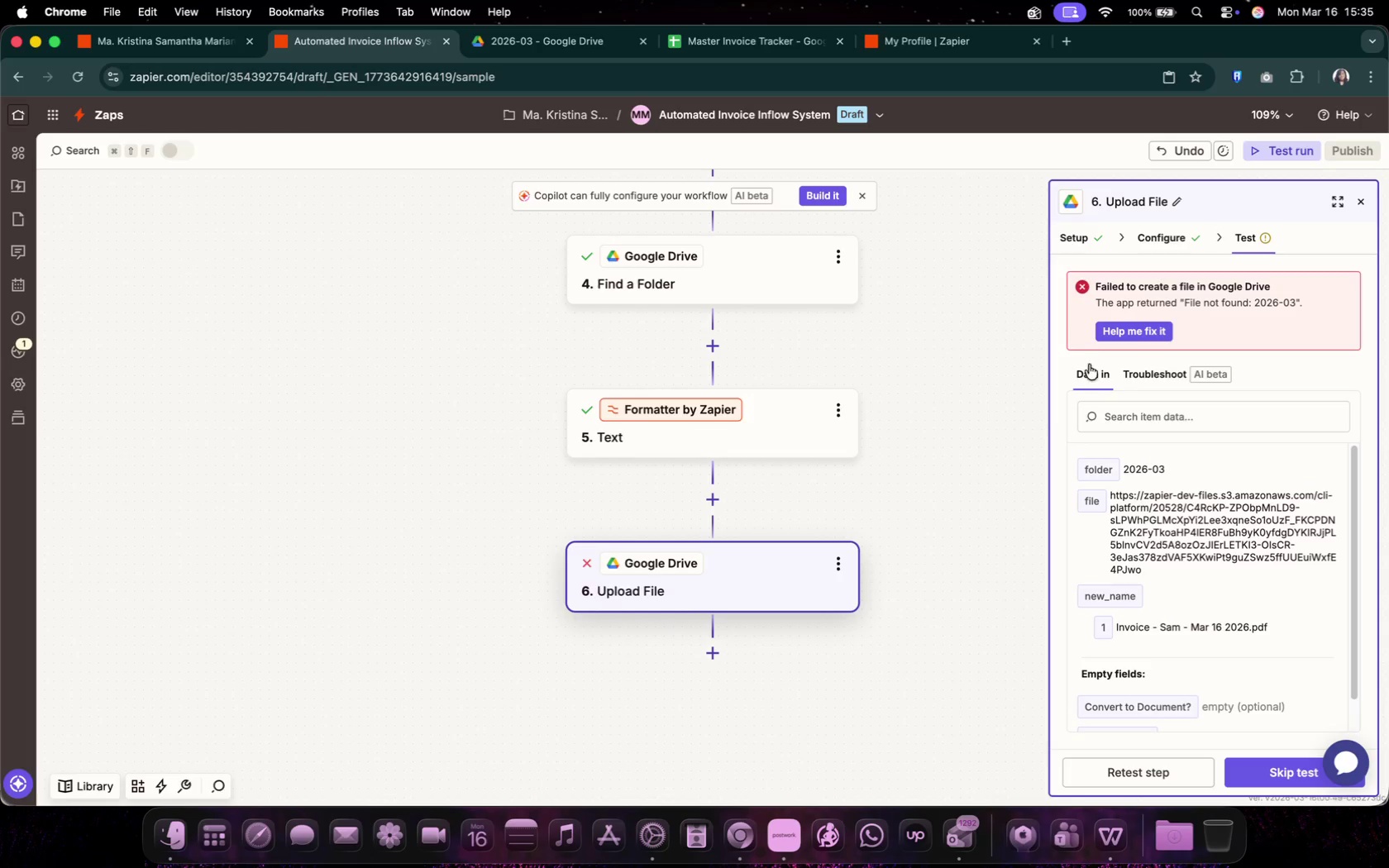 
left_click([1091, 372])
 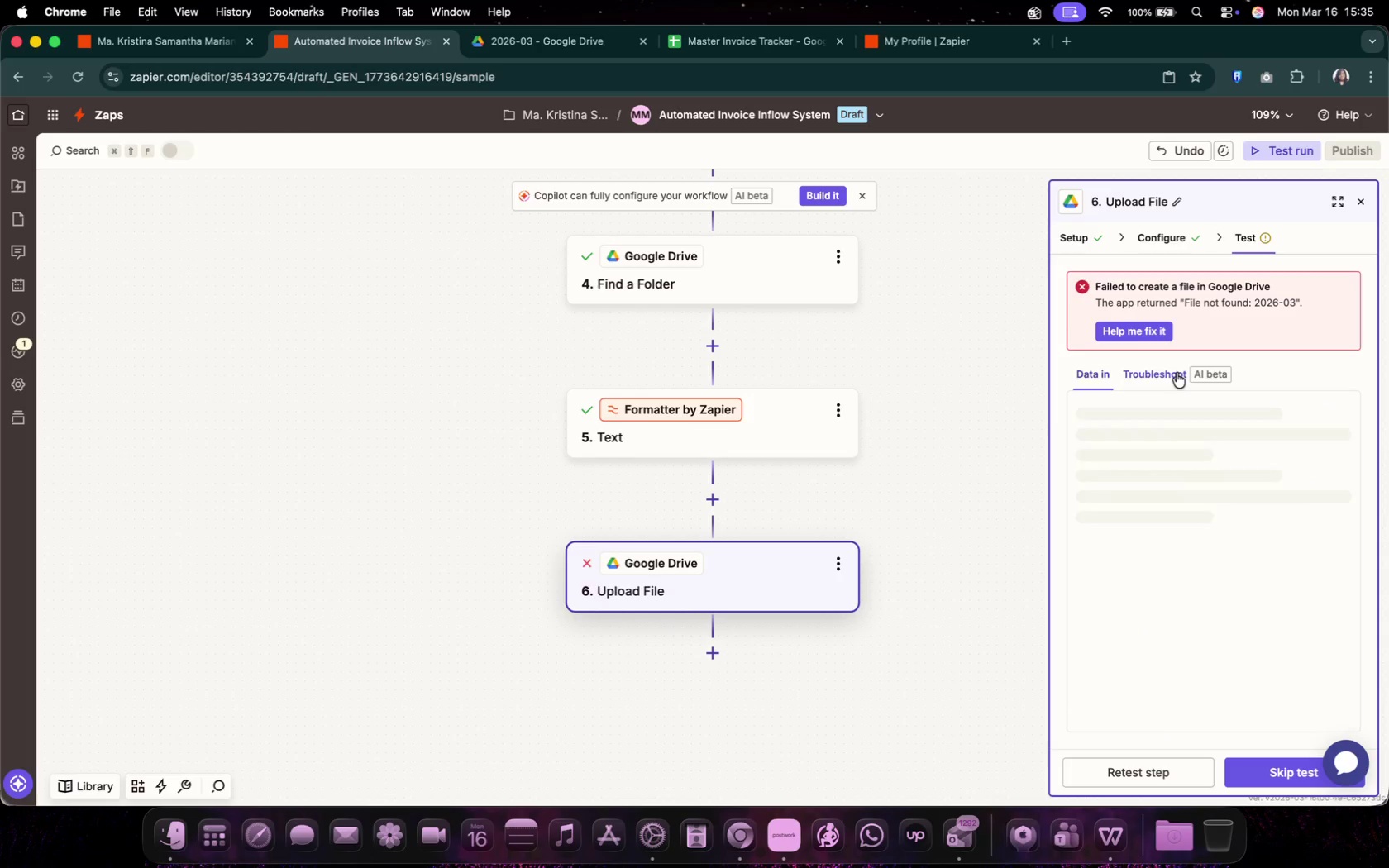 
double_click([1086, 374])
 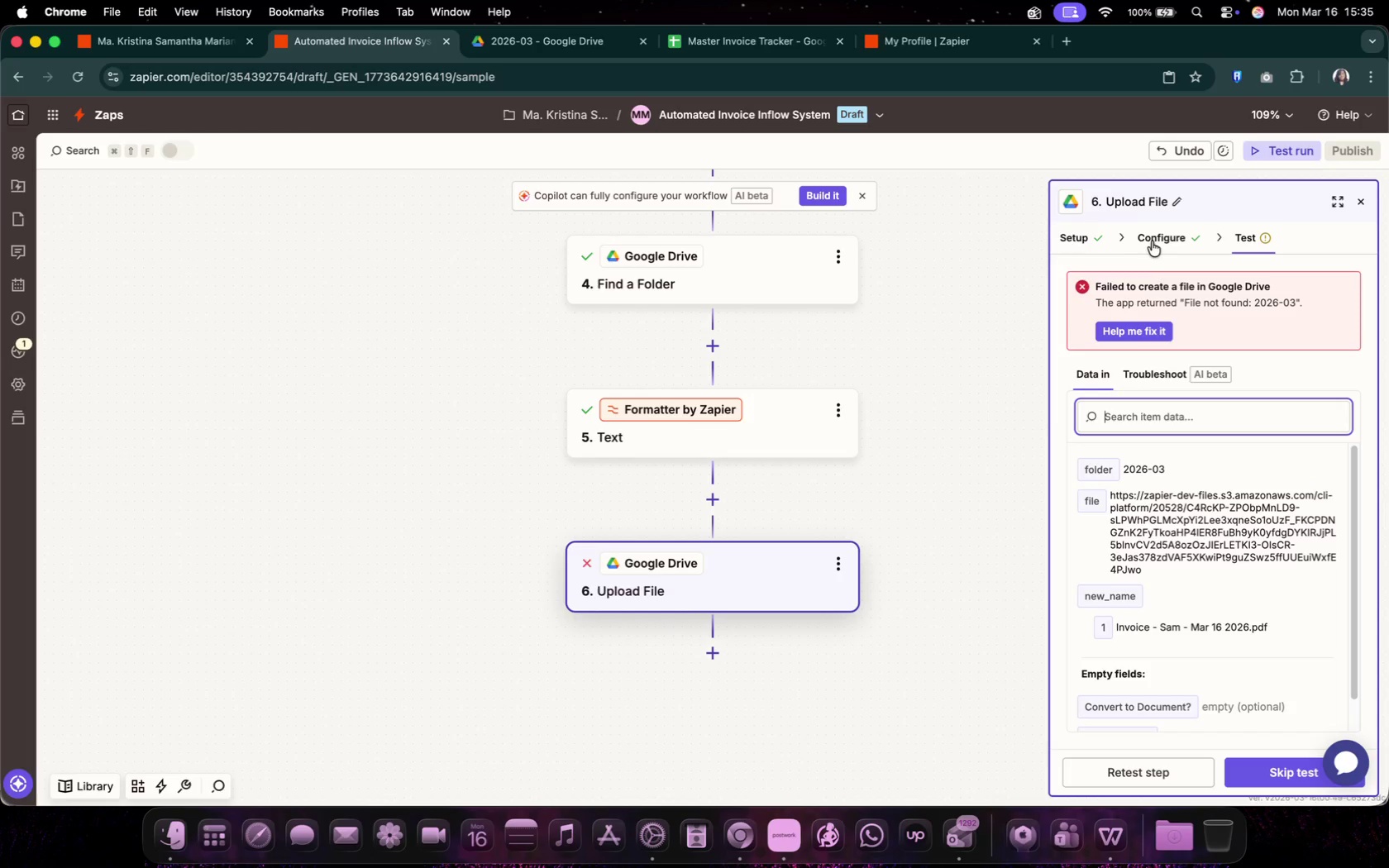 
left_click([1153, 238])
 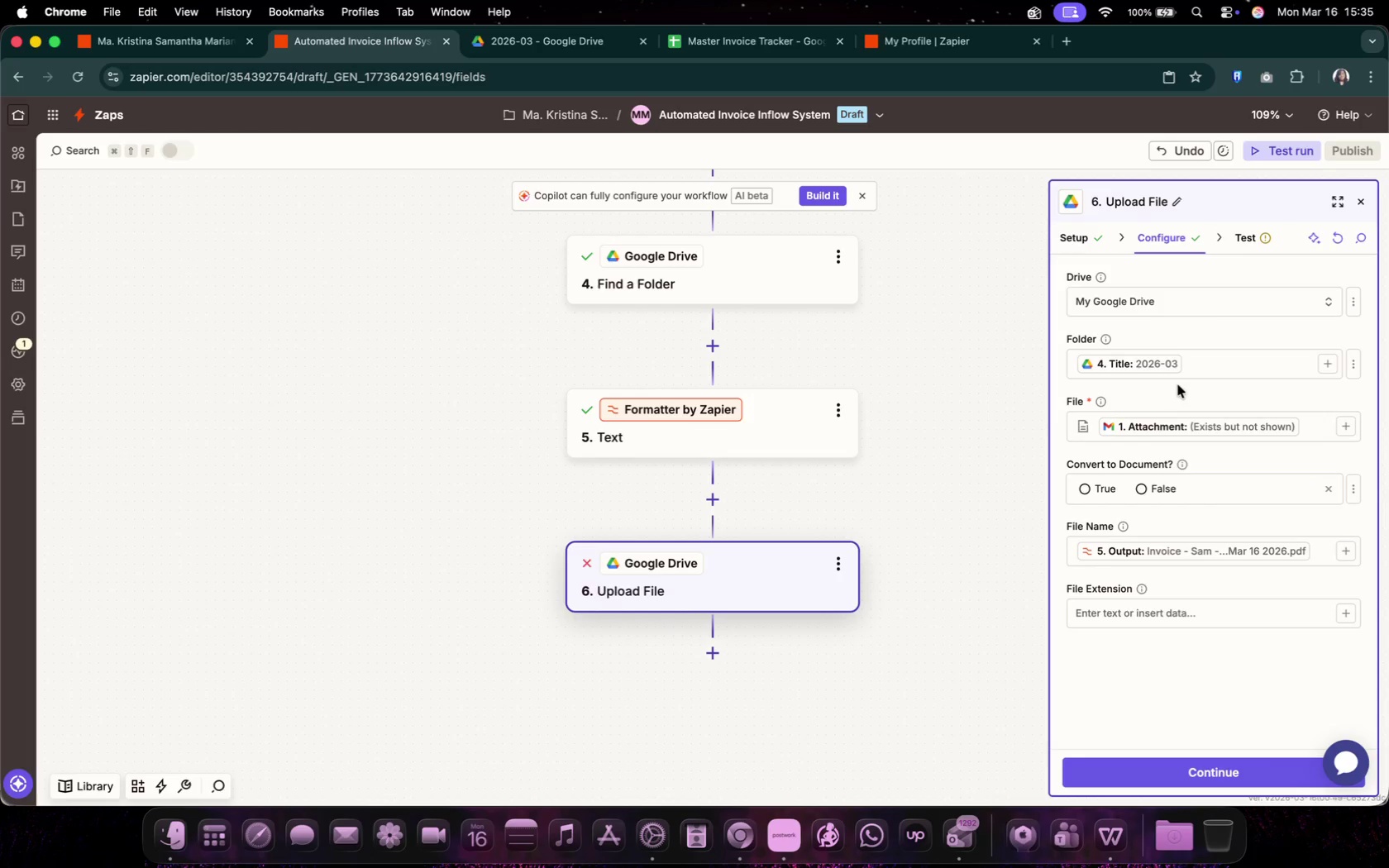 
left_click([1206, 356])
 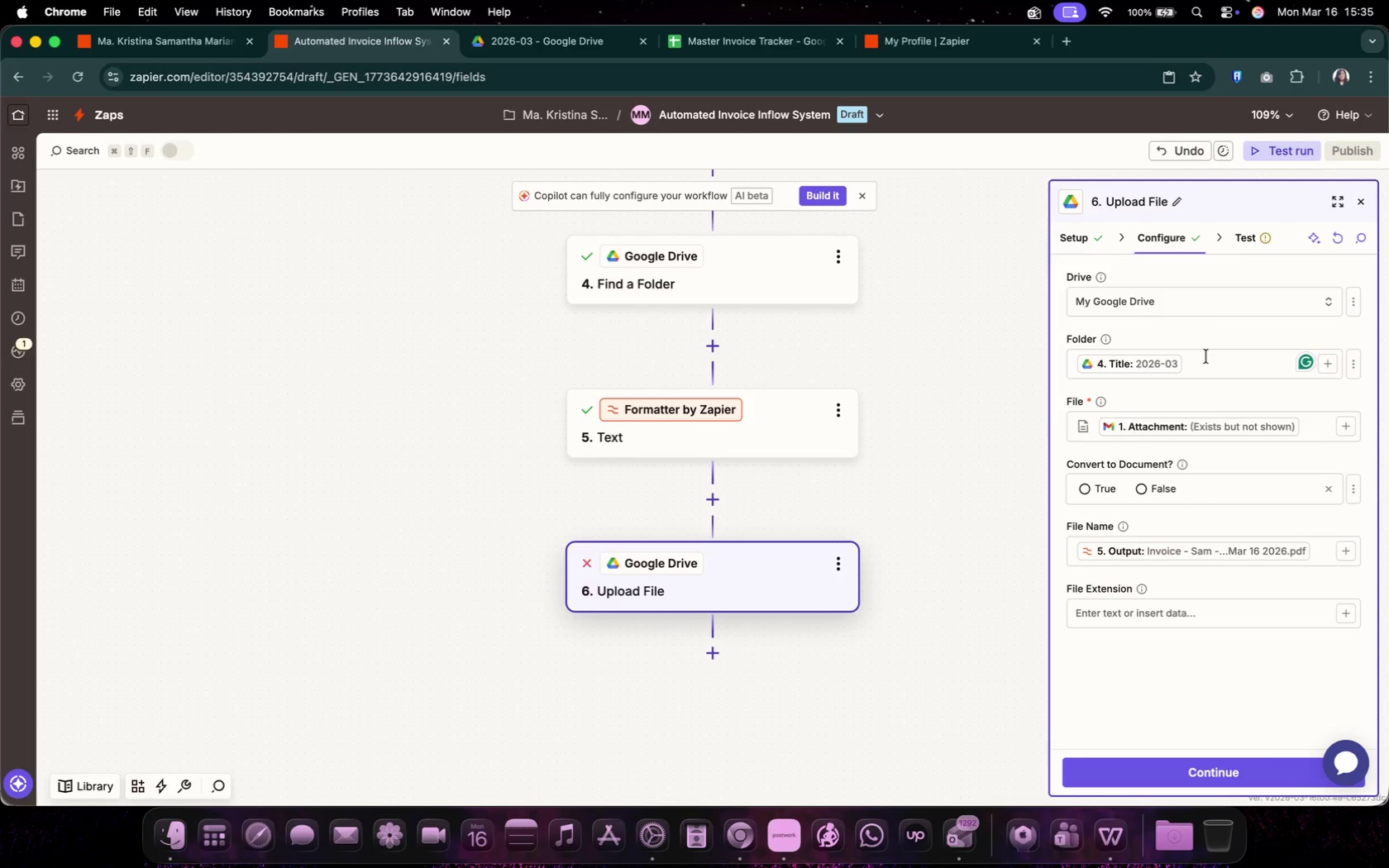 
key(Backspace)
 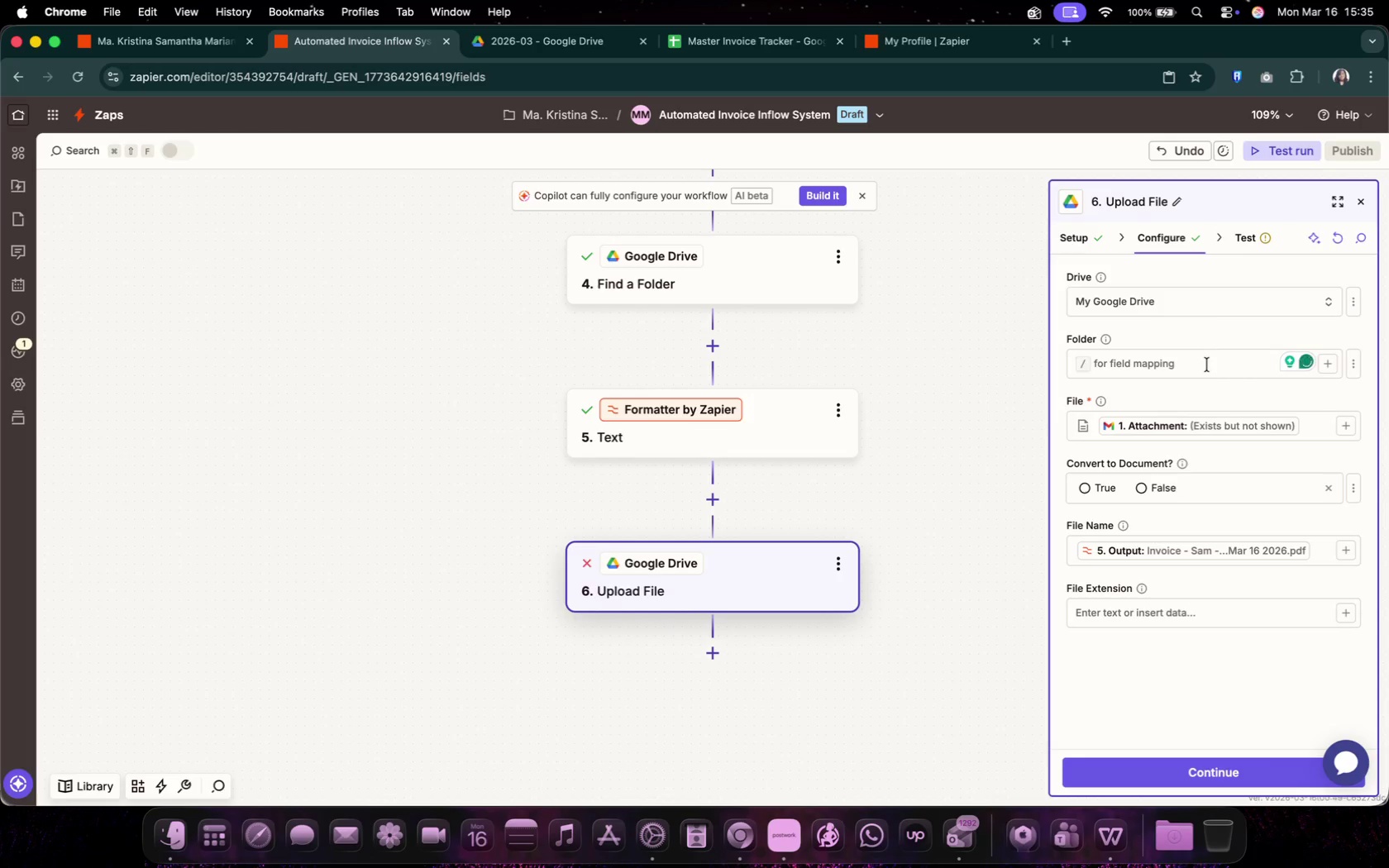 
left_click([1207, 365])
 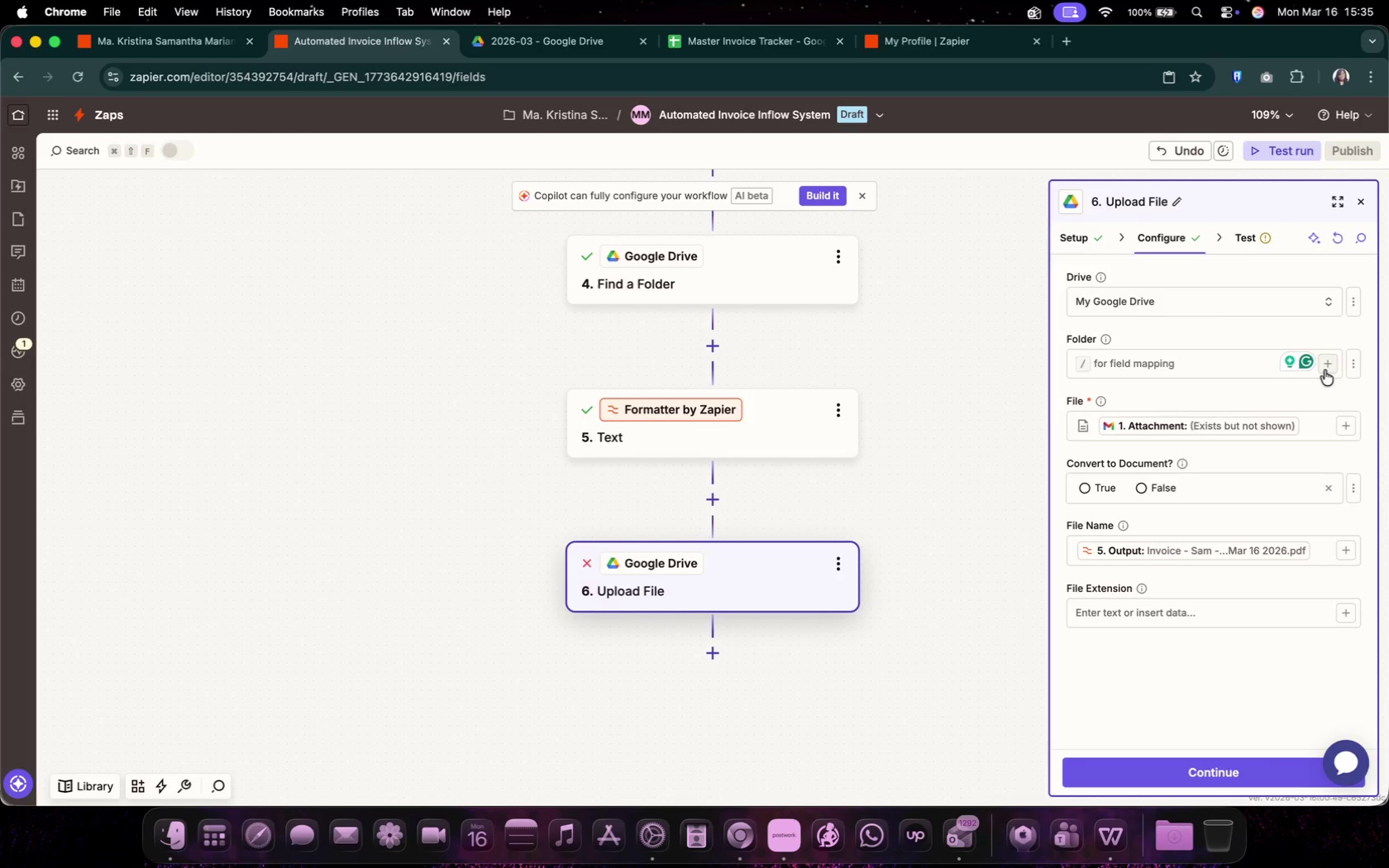 
left_click([1324, 370])
 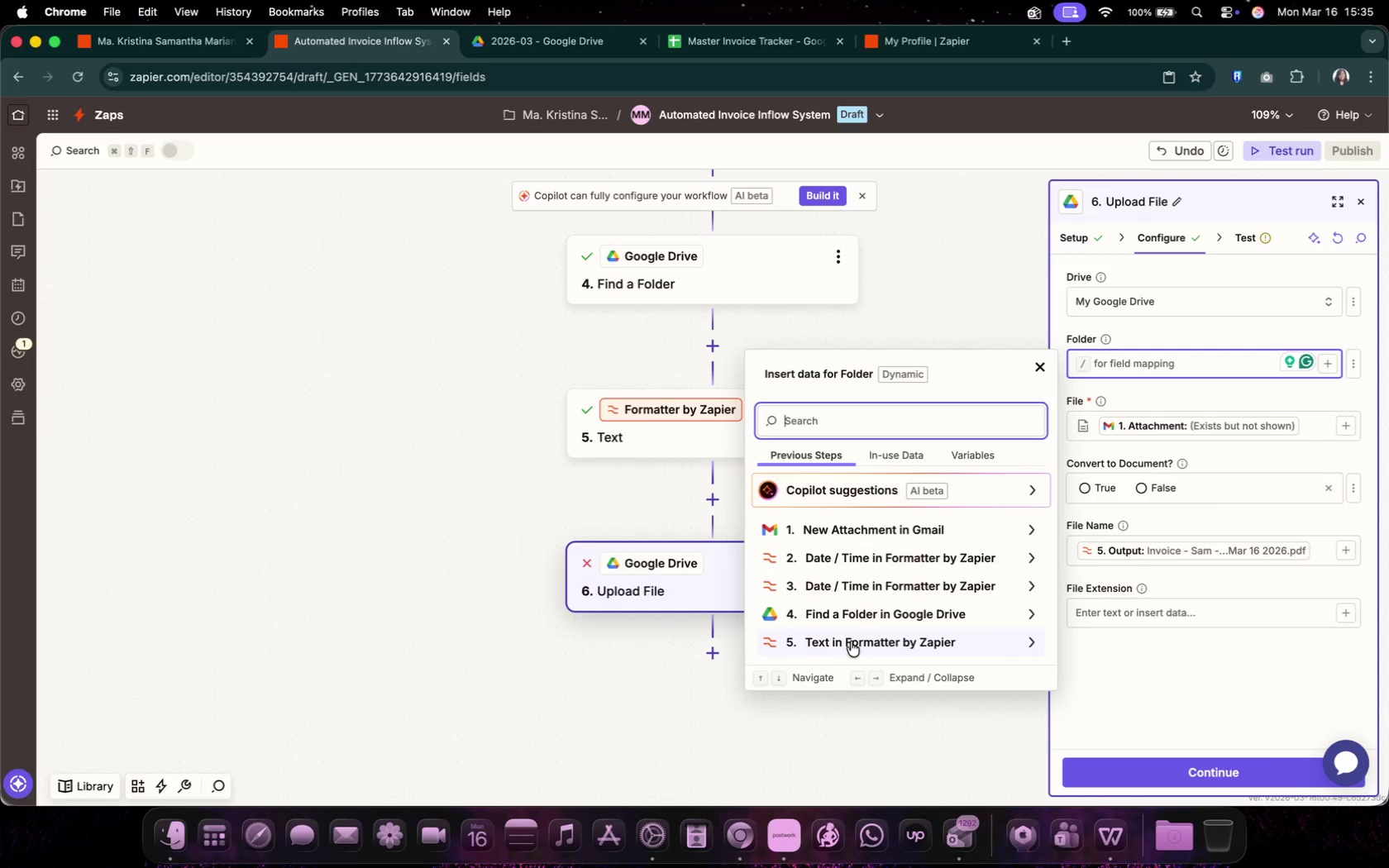 
left_click([879, 622])
 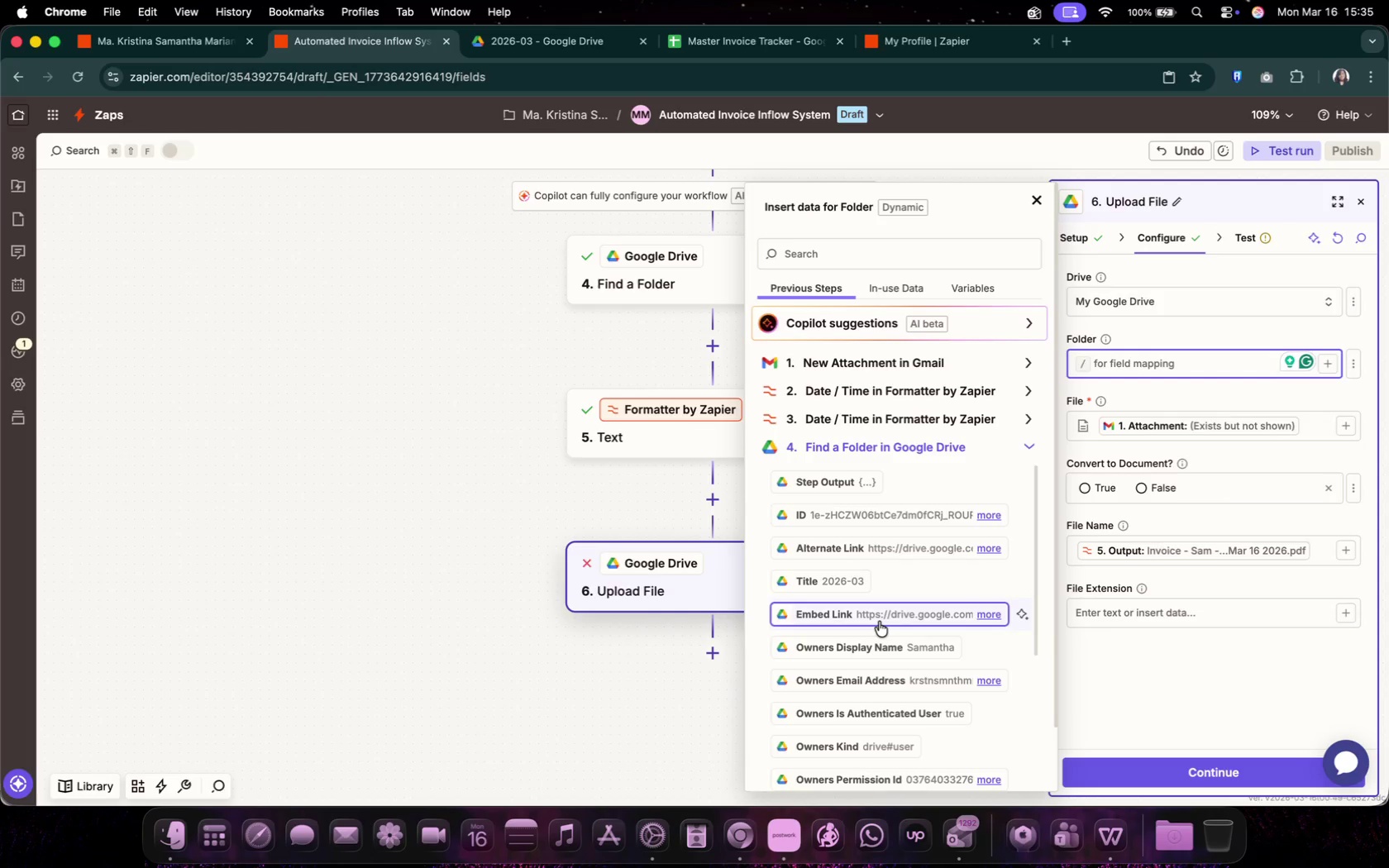 
scroll: coordinate [930, 630], scroll_direction: down, amount: 29.0
 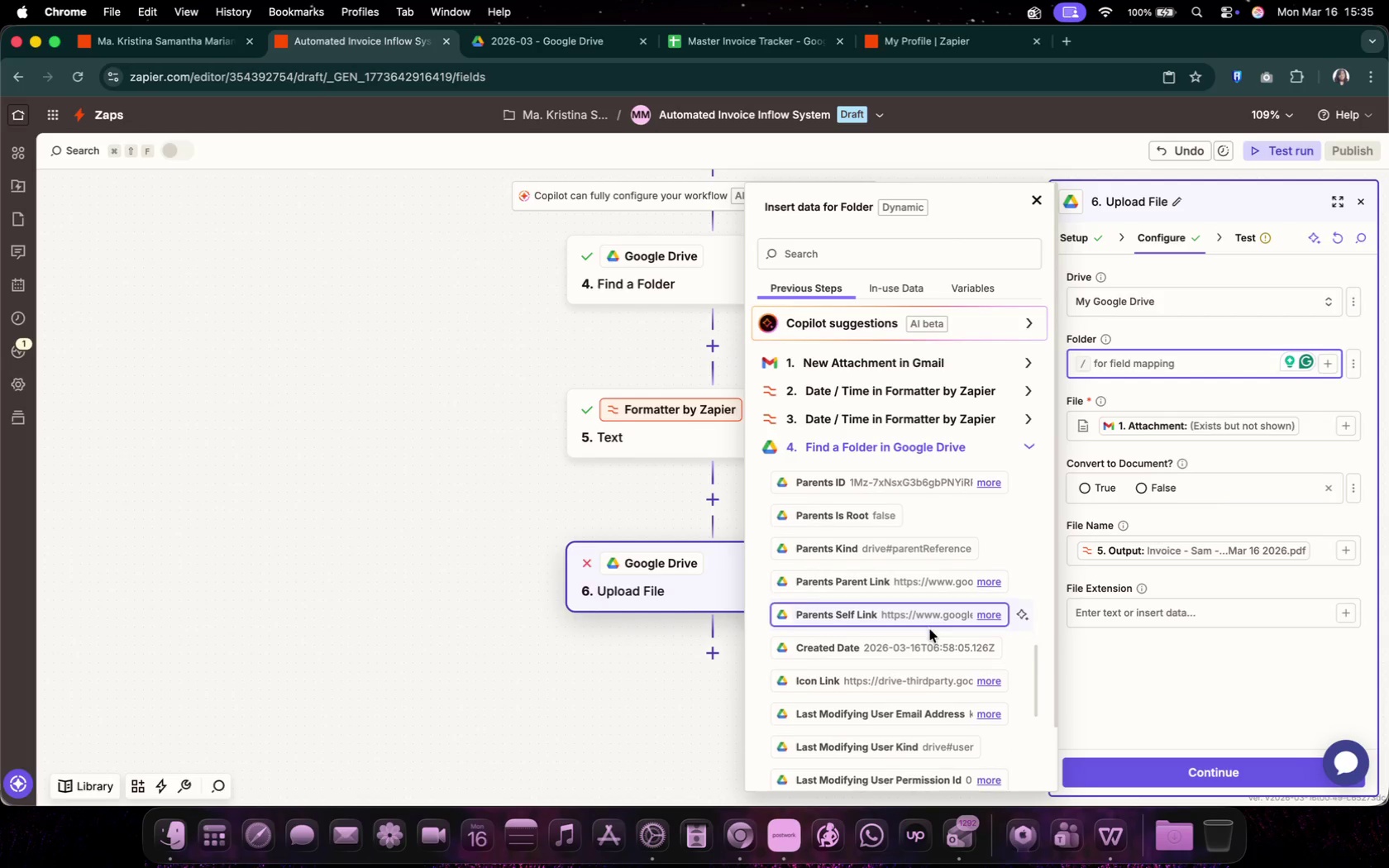 
scroll: coordinate [935, 667], scroll_direction: down, amount: 14.0
 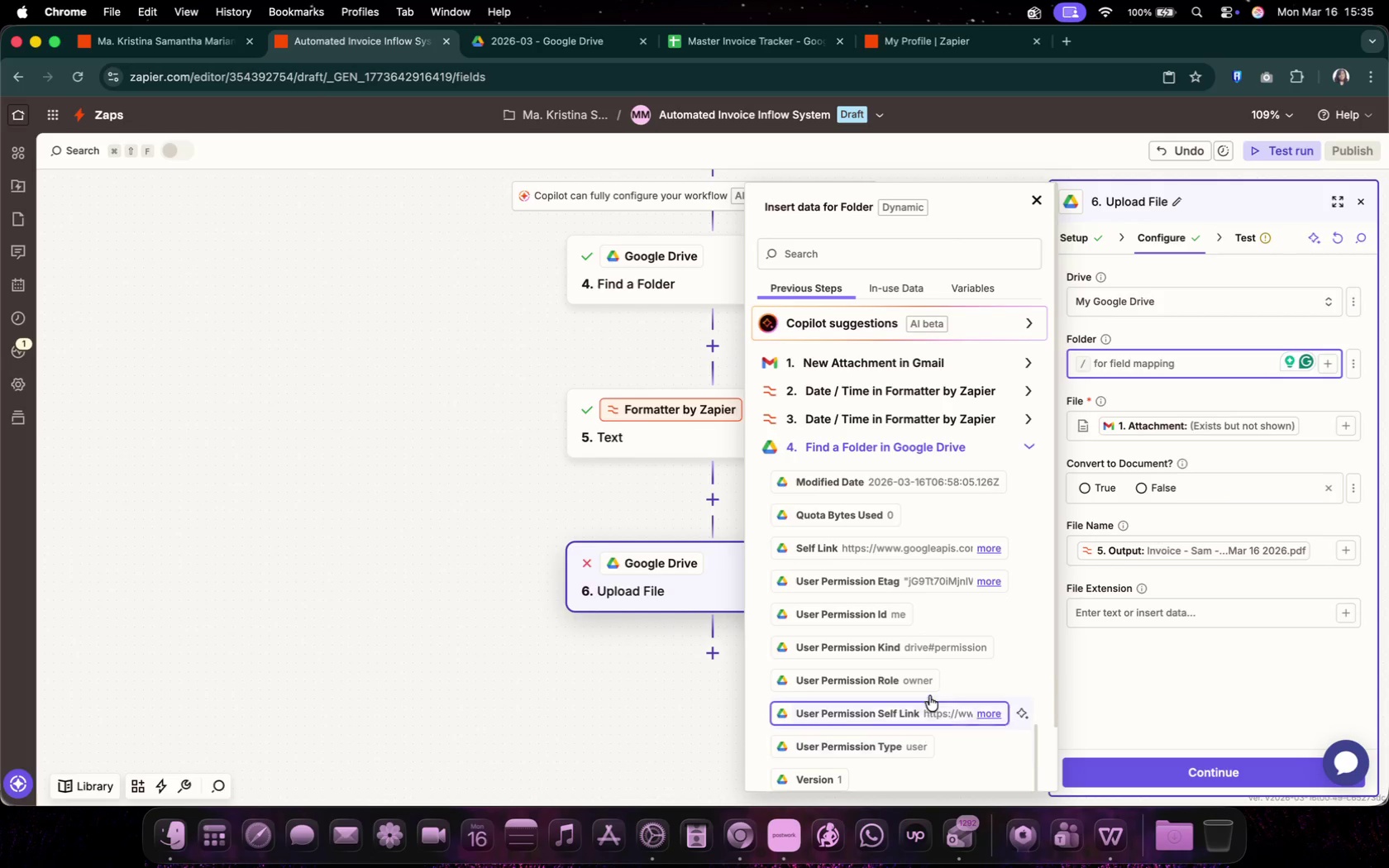 
scroll: coordinate [971, 613], scroll_direction: up, amount: 59.0
 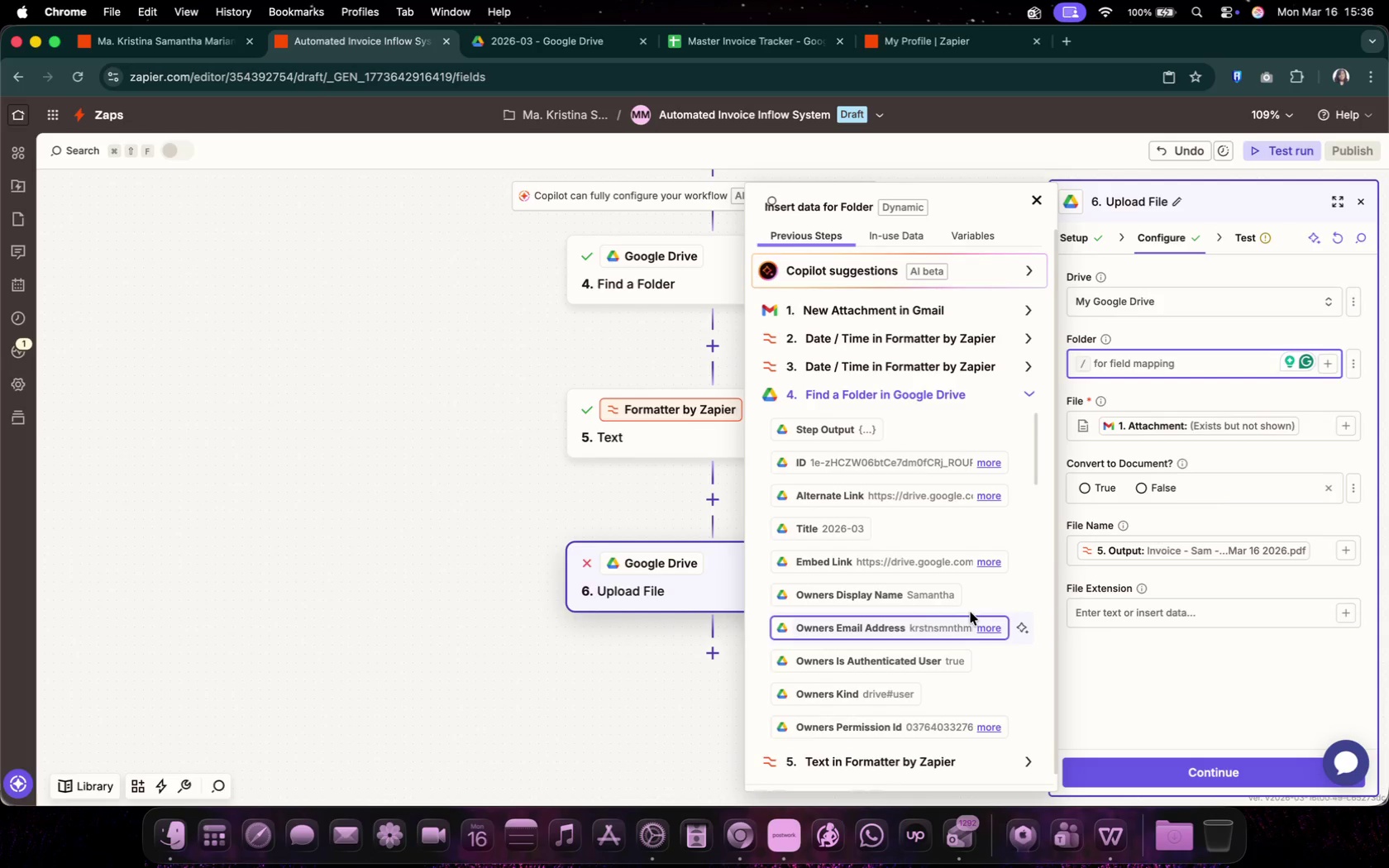 
mouse_move([846, 467])
 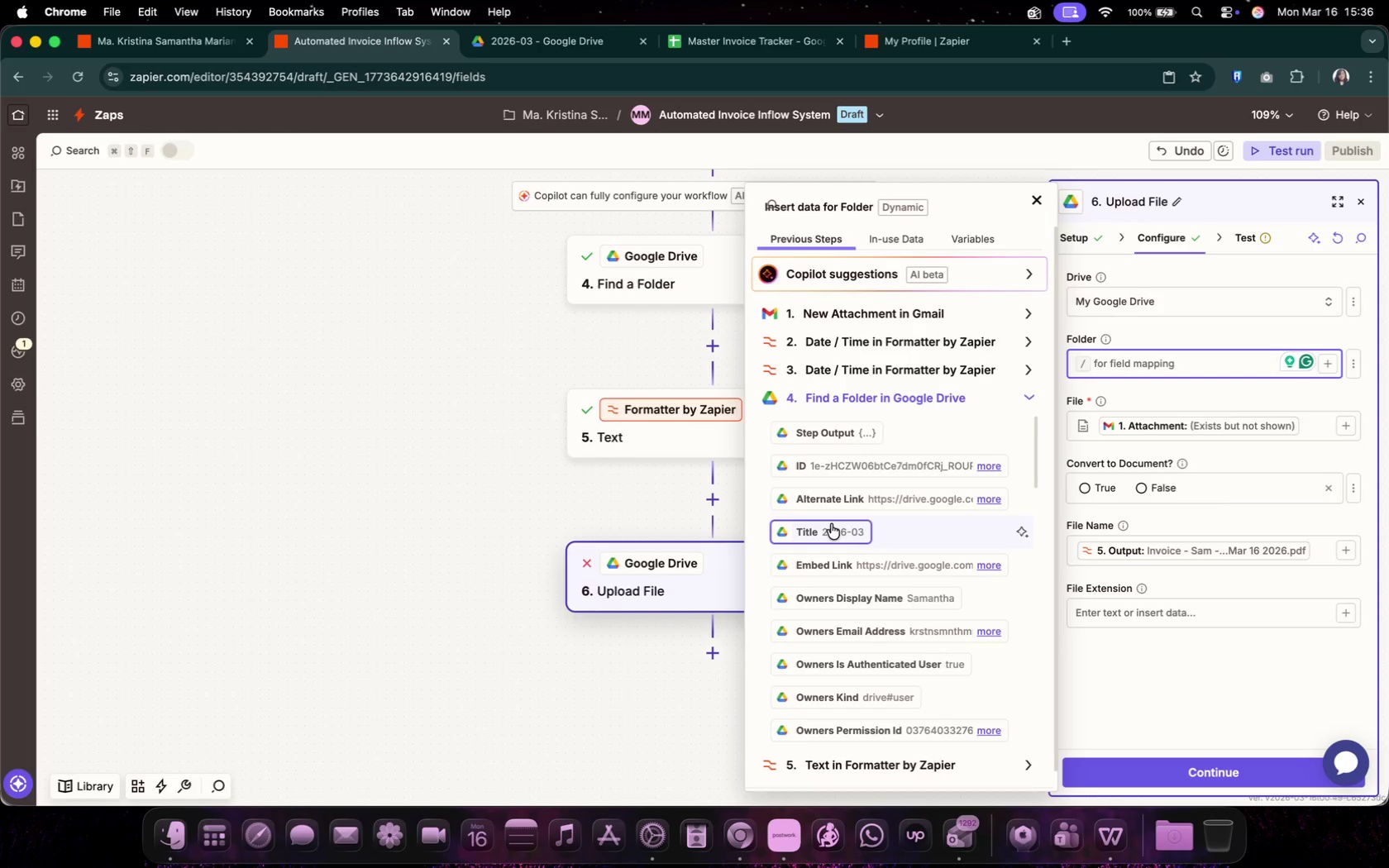 
wait(6.19)
 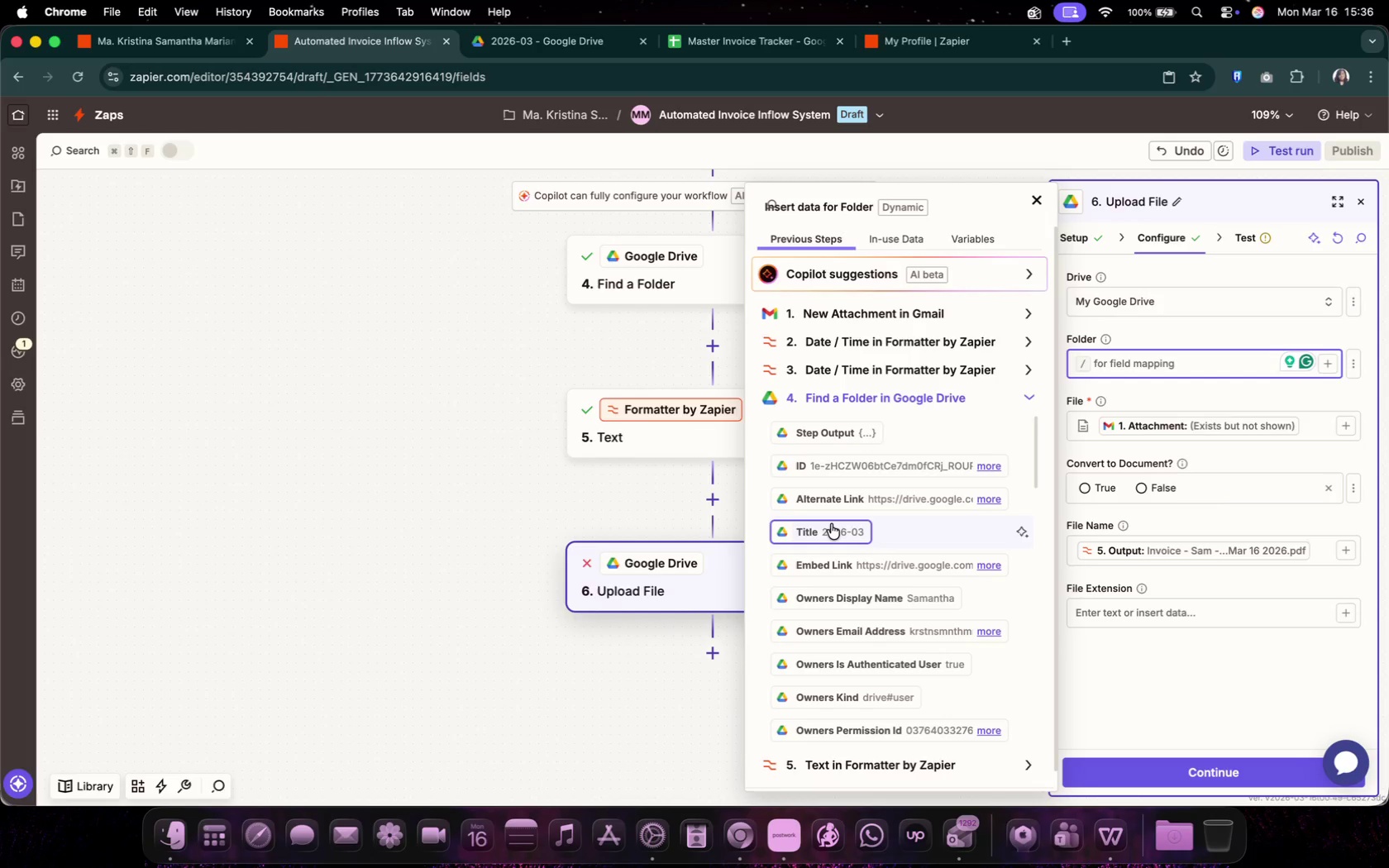 
left_click([862, 472])
 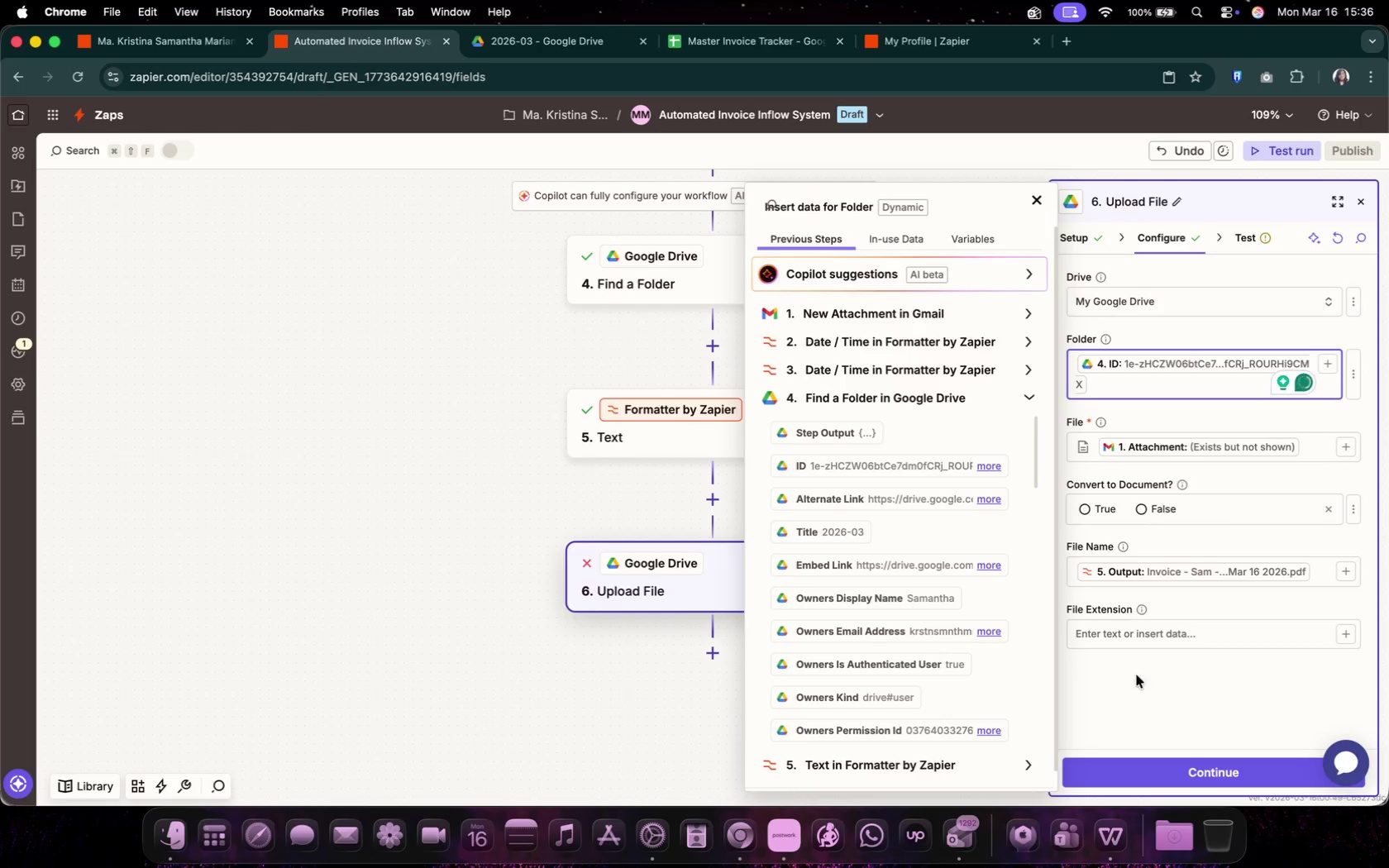 
left_click([1143, 722])
 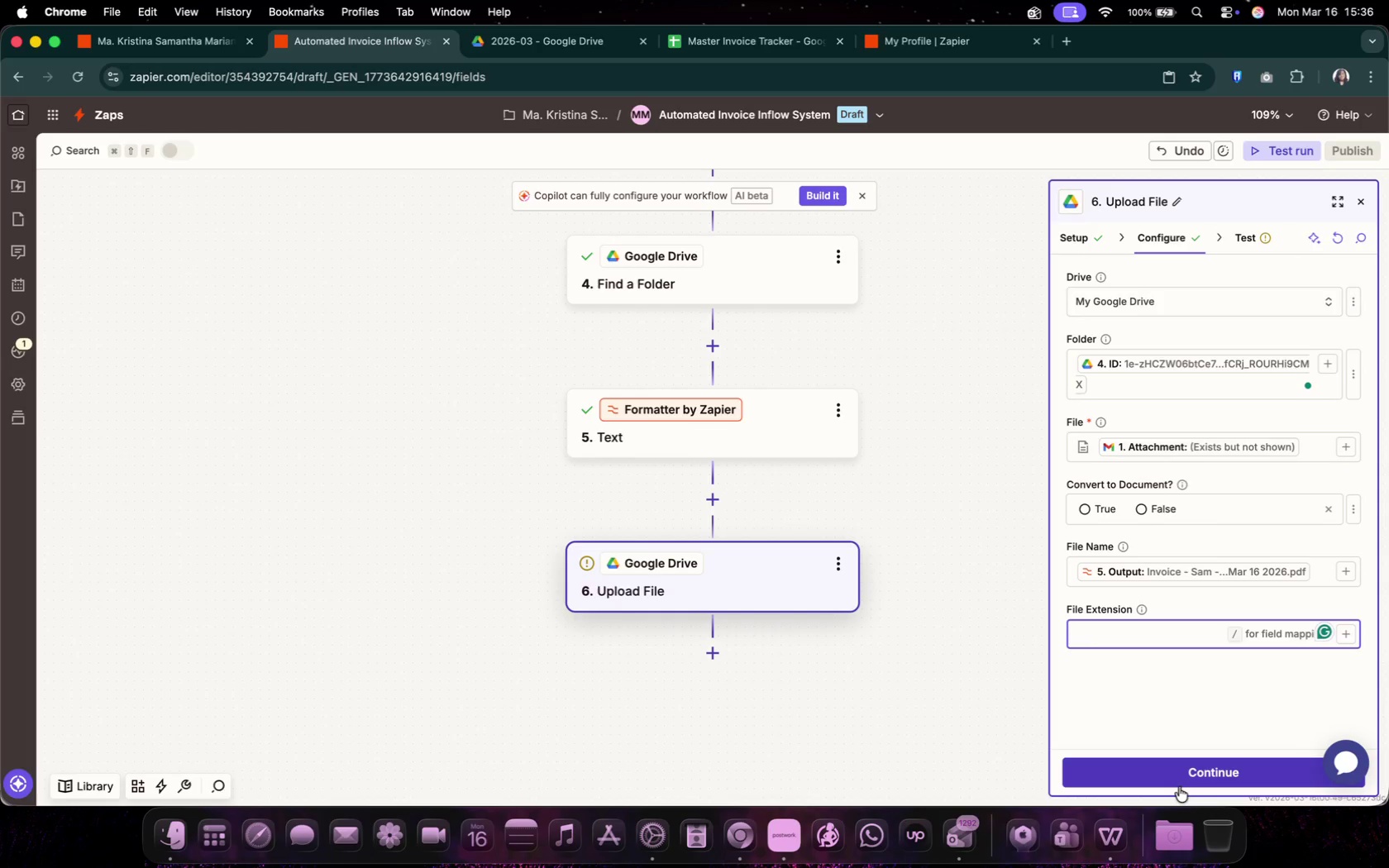 
left_click([1179, 787])
 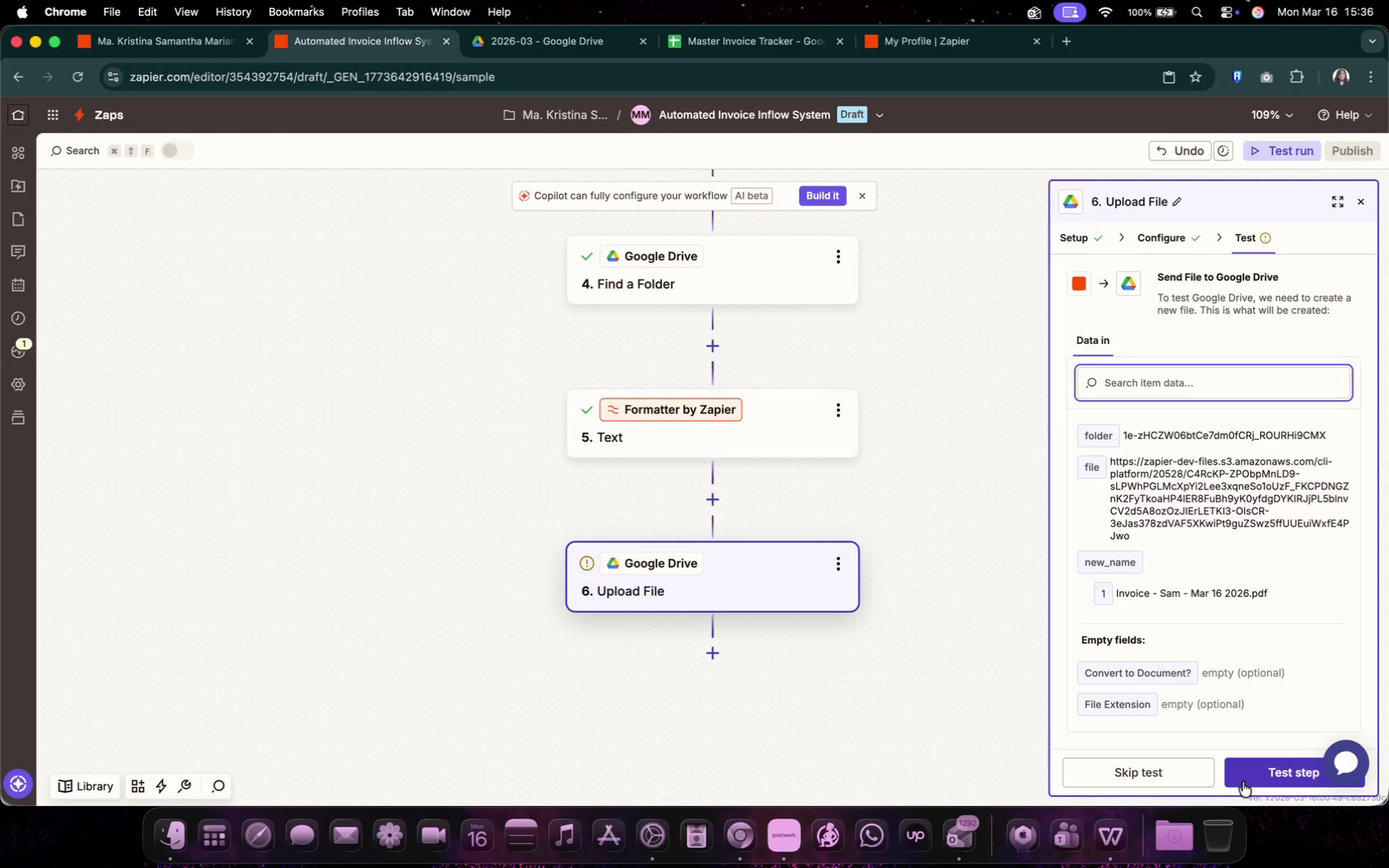 
left_click([1248, 784])
 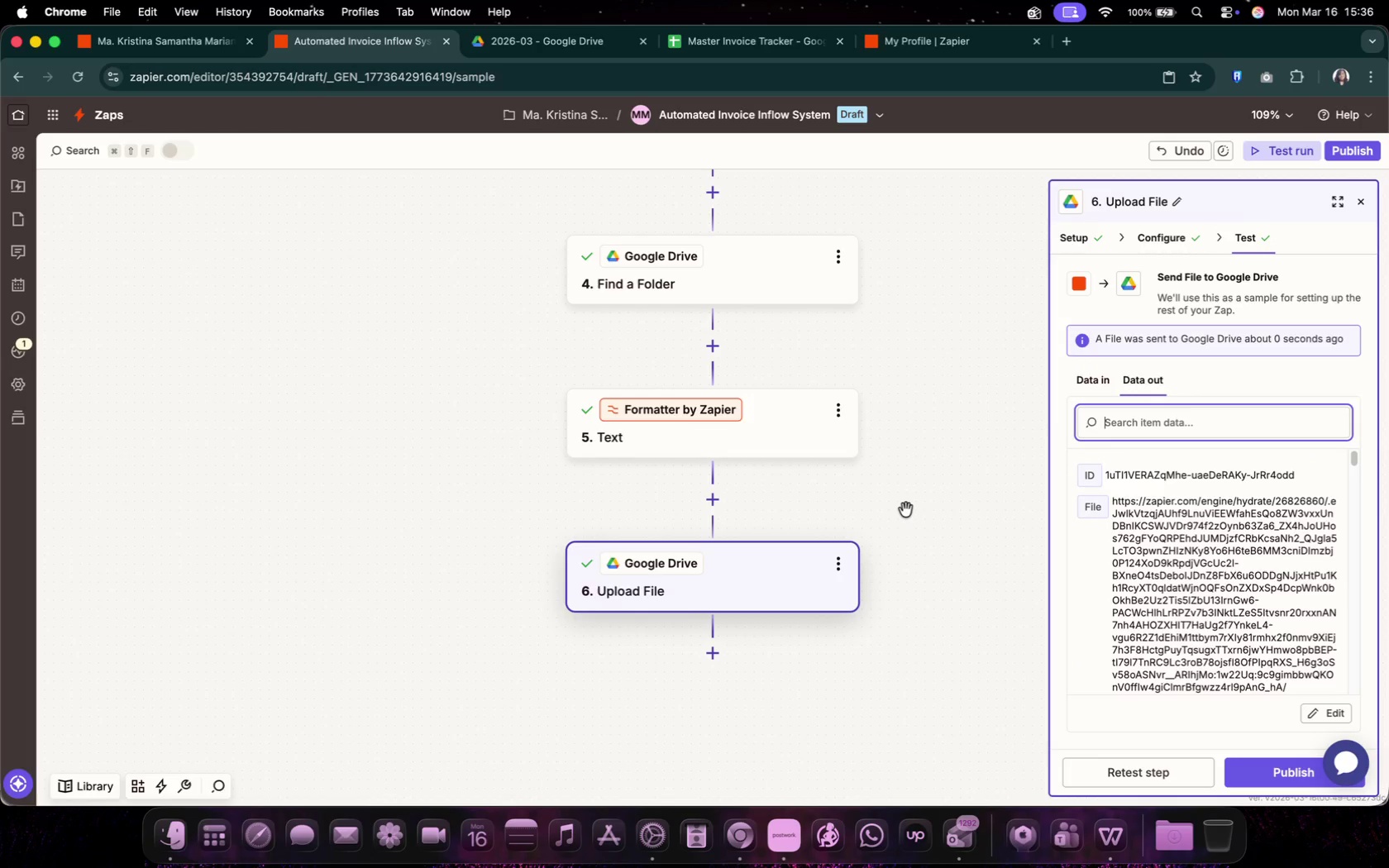 
wait(5.91)
 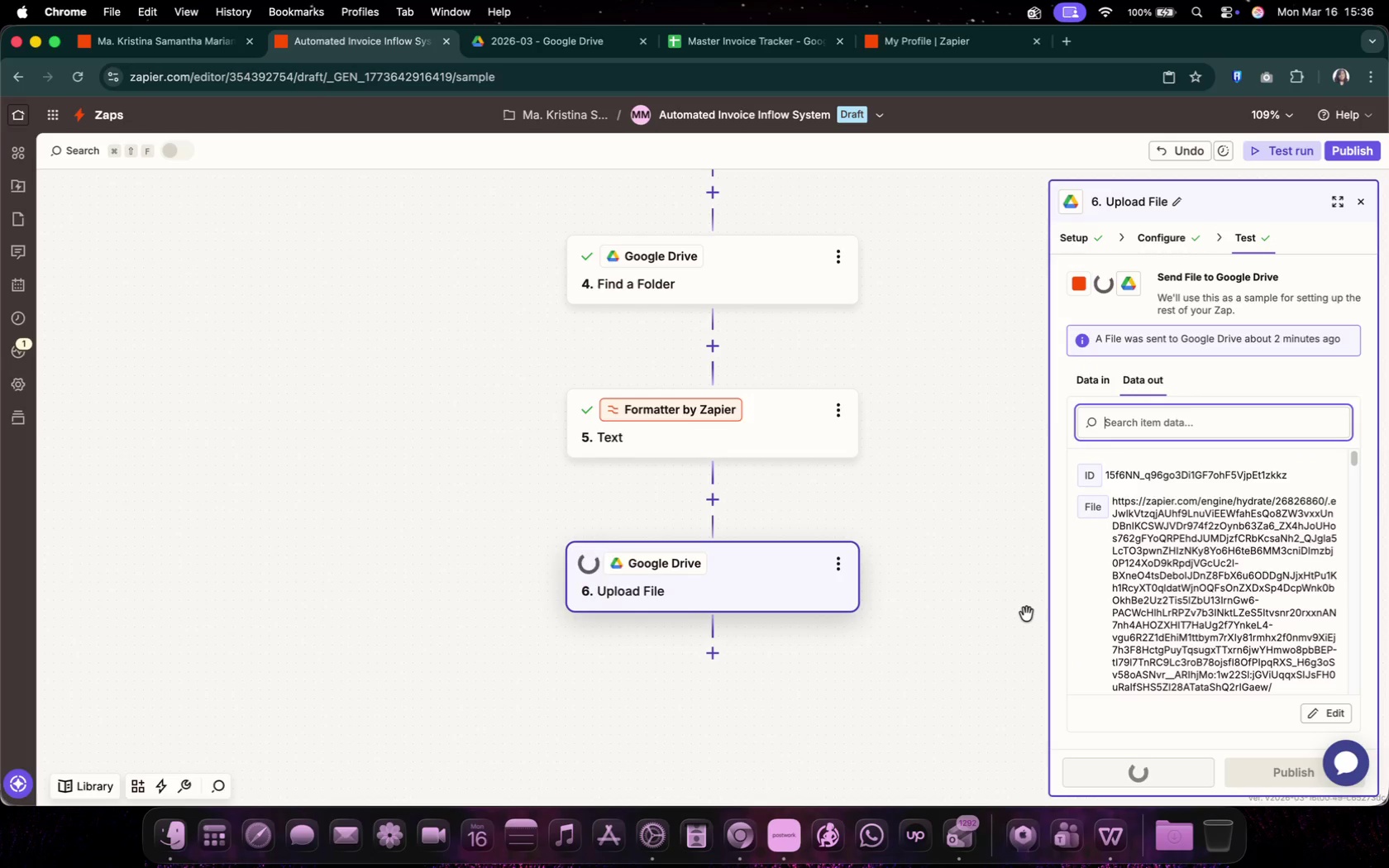 
left_click([556, 42])
 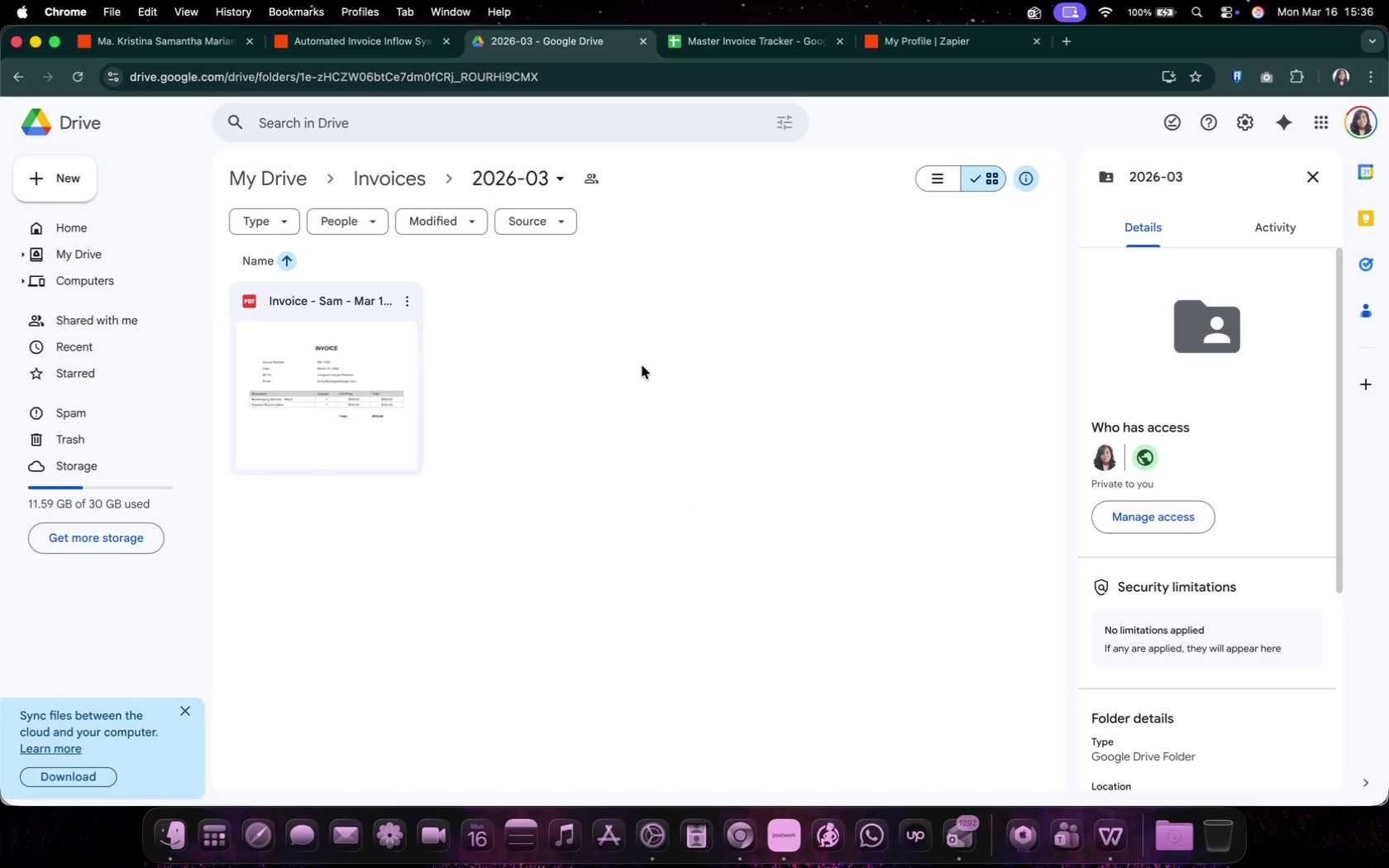 
wait(7.19)
 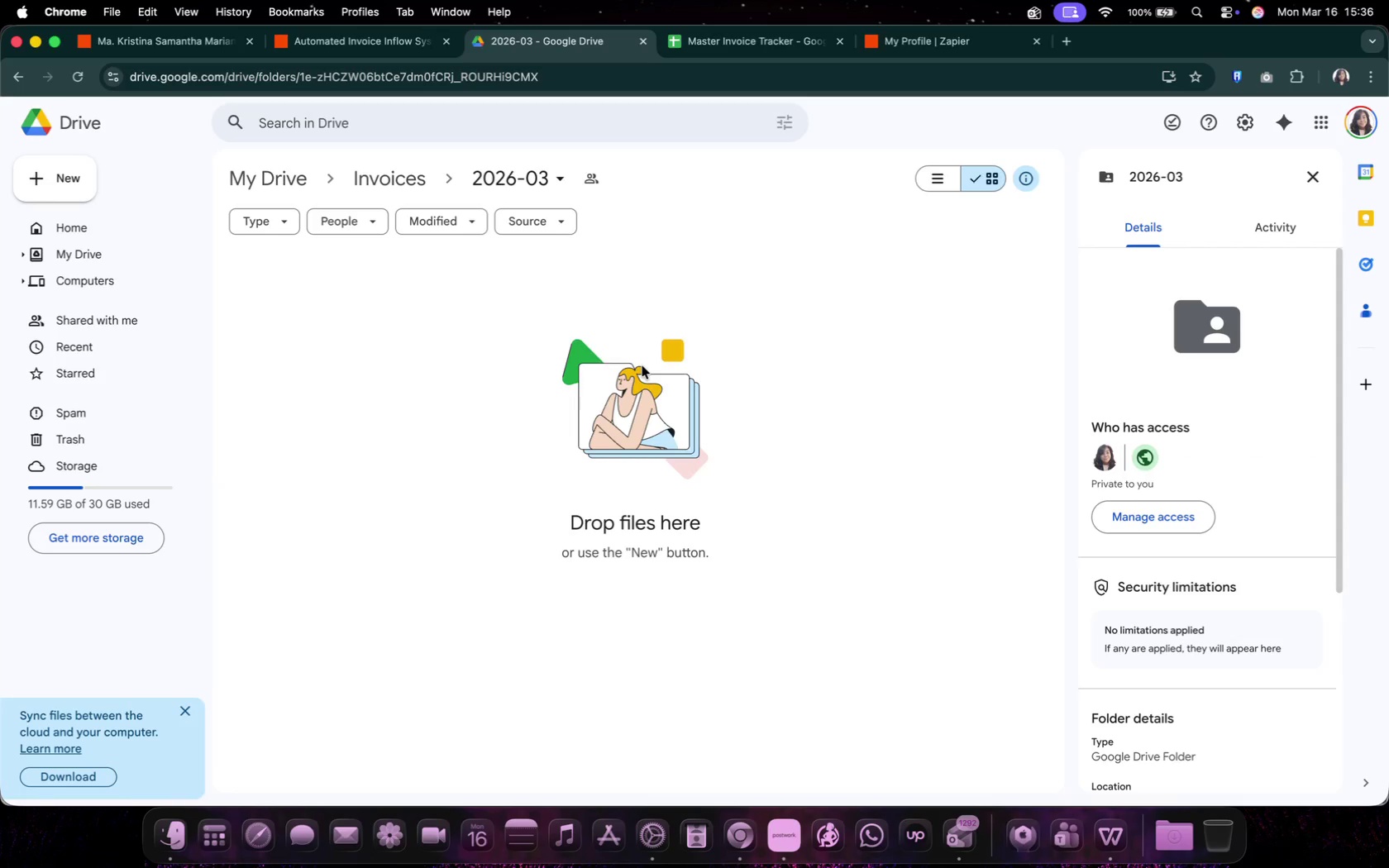 
left_click([329, 49])
 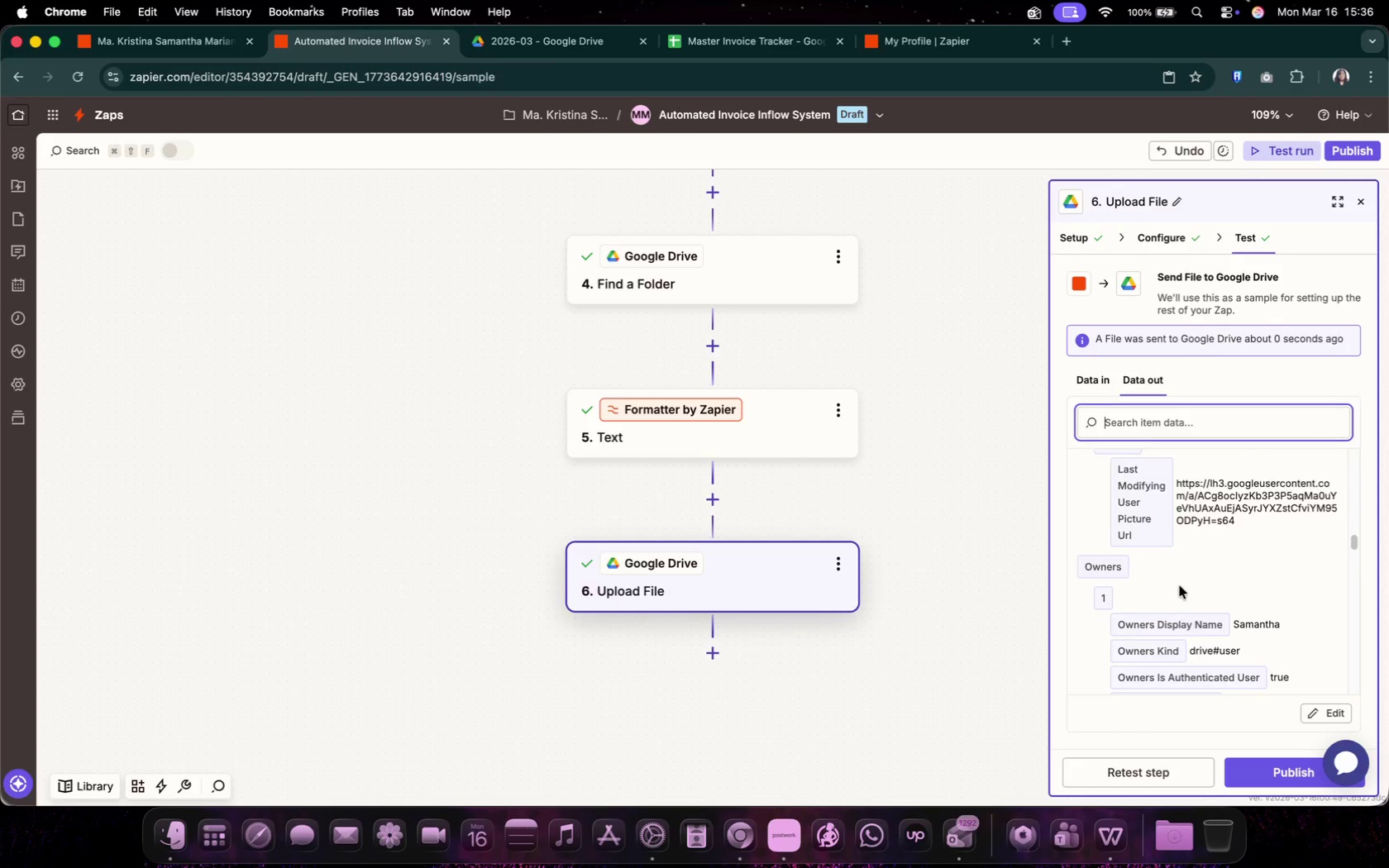 
scroll: coordinate [1180, 586], scroll_direction: down, amount: 43.0
 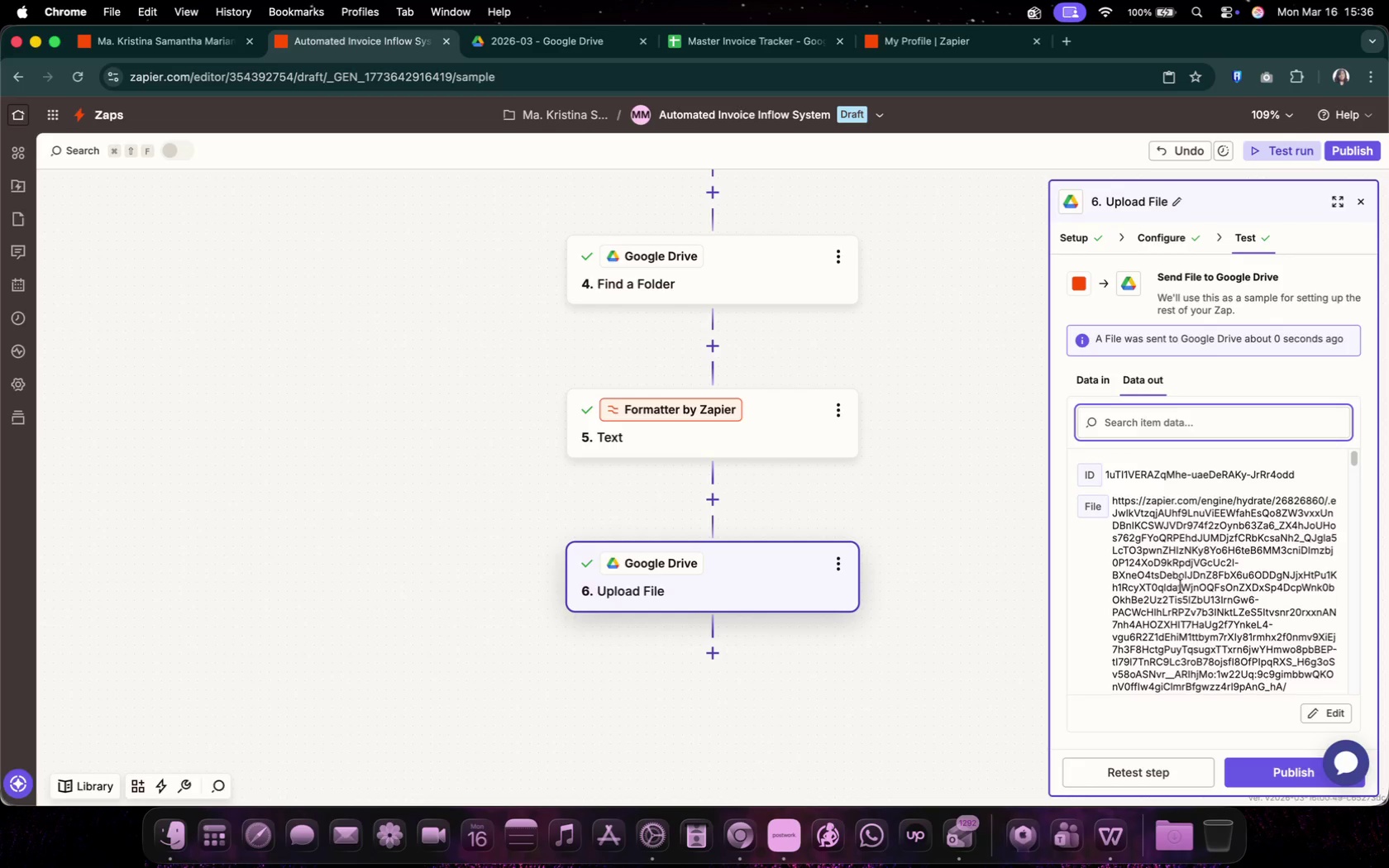 
scroll: coordinate [1180, 586], scroll_direction: up, amount: 1.0
 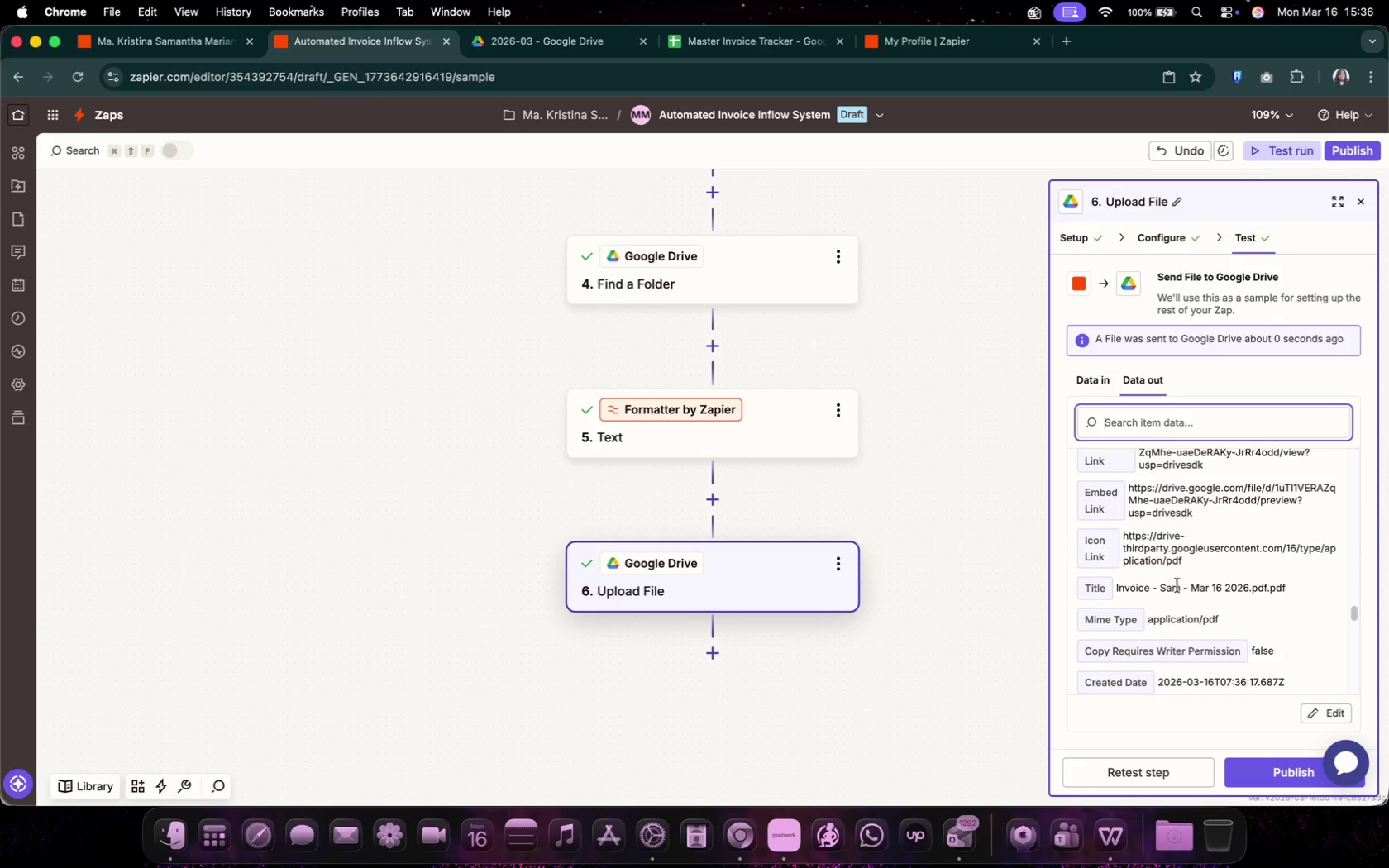 
left_click([538, 57])
 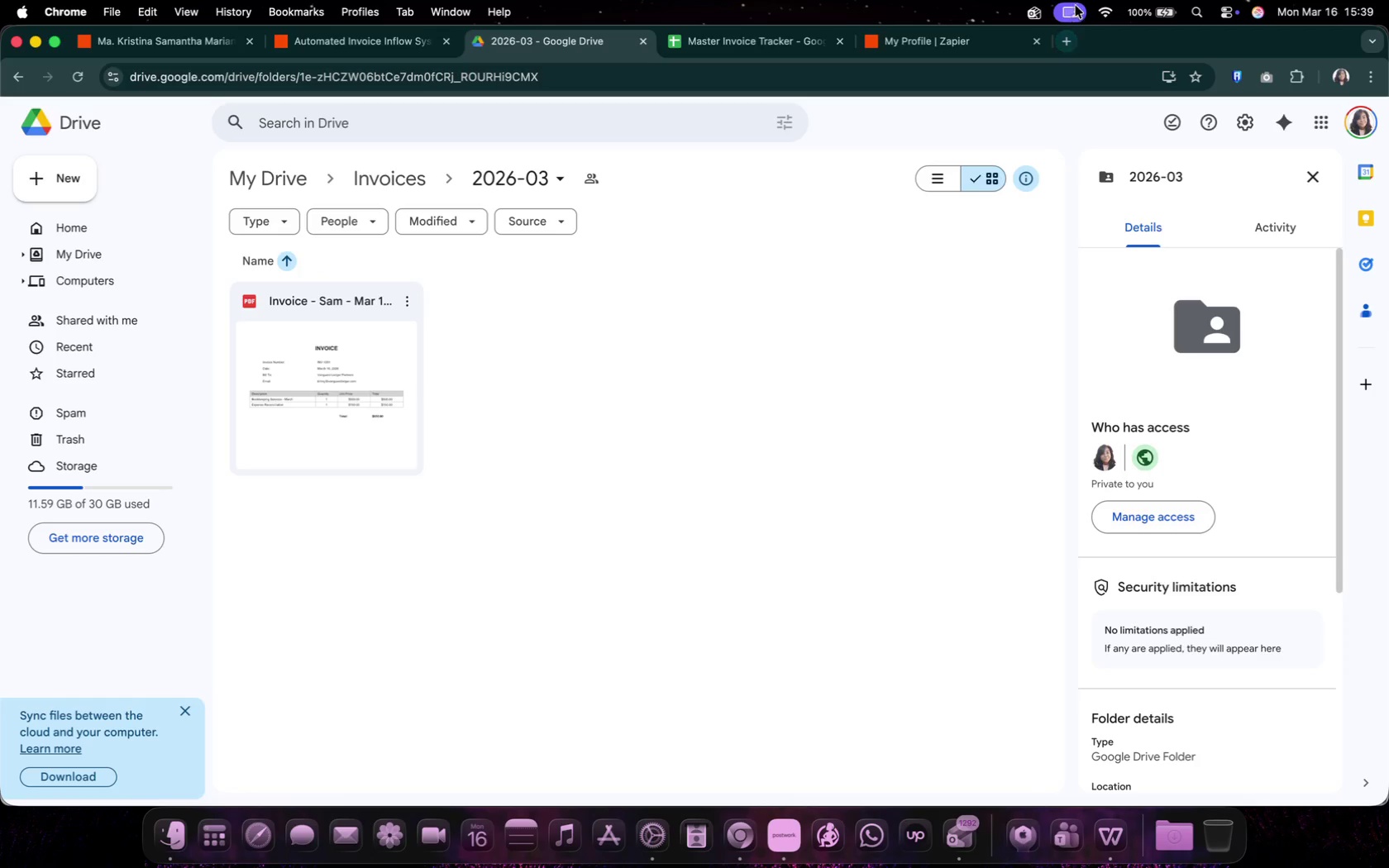 
wait(164.17)
 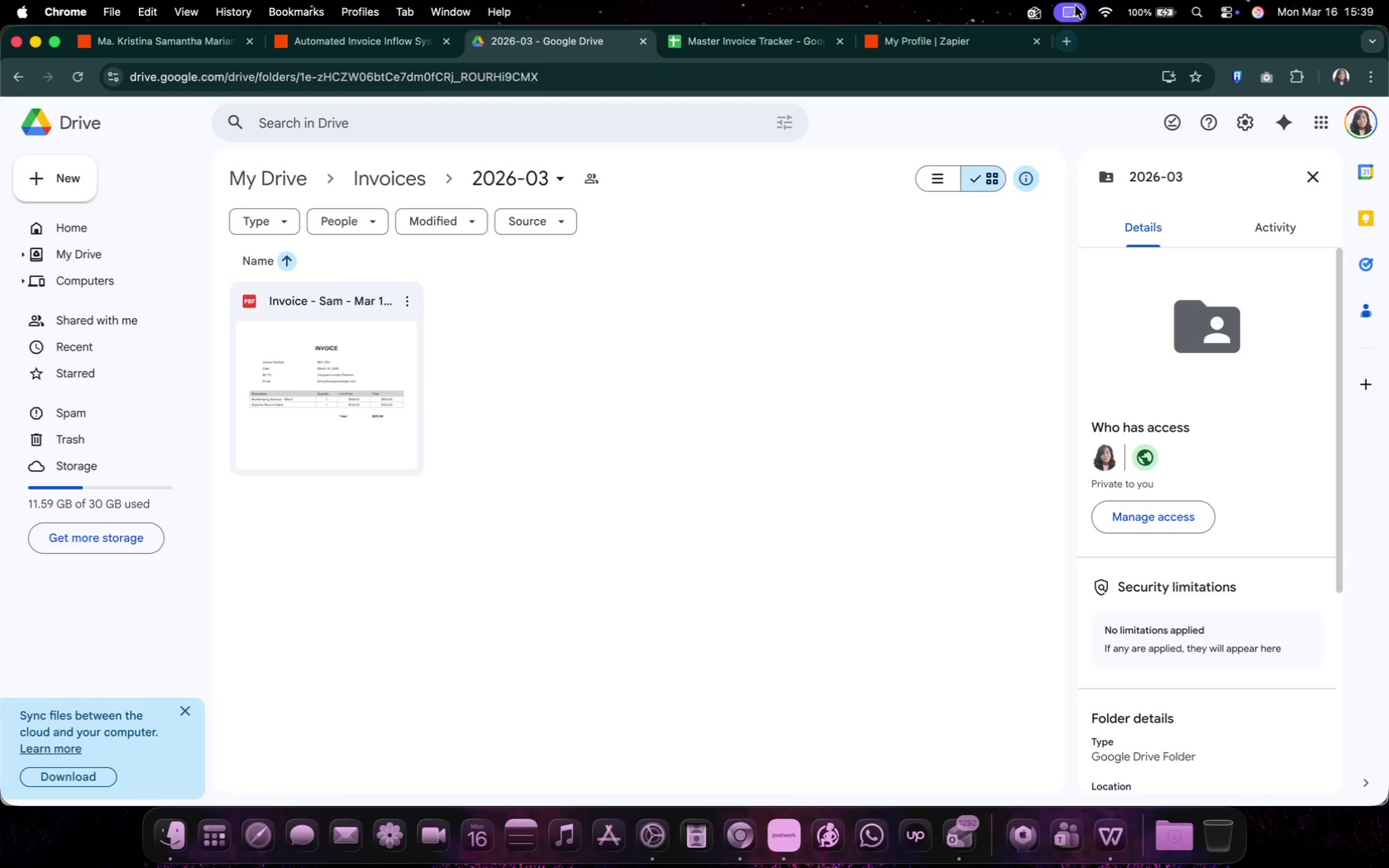 
left_click([741, 847])
 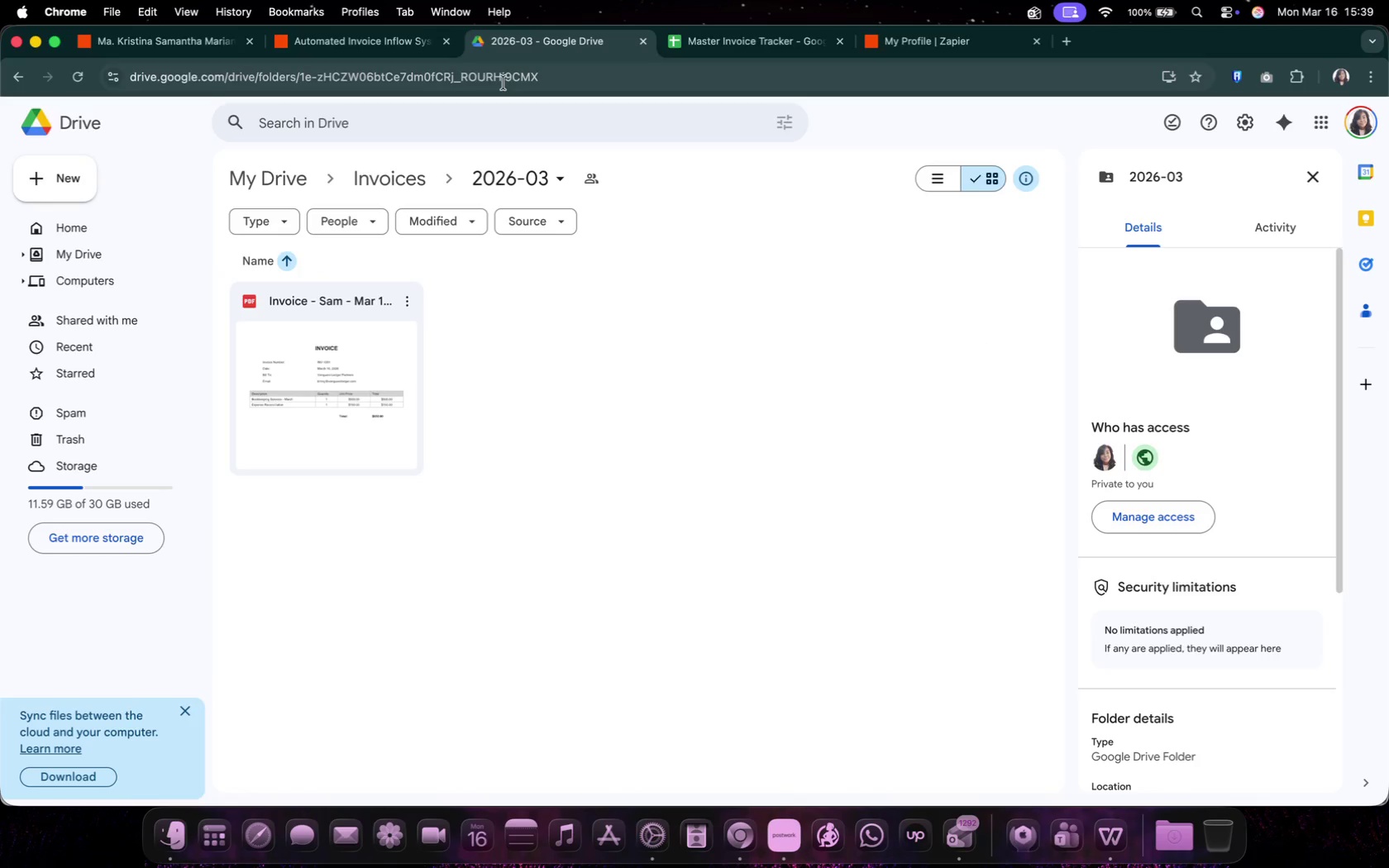 
left_click([383, 49])
 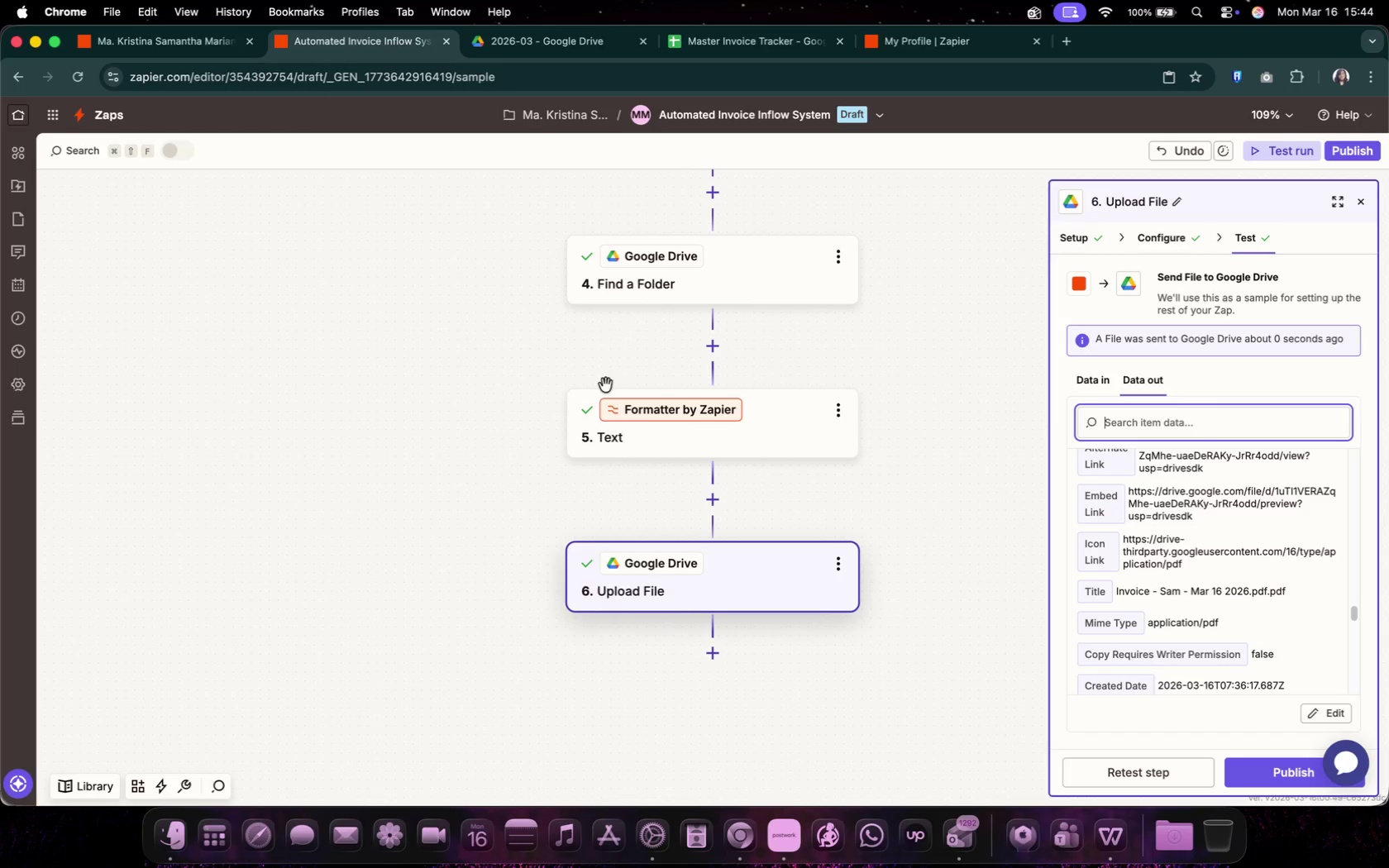 
wait(305.5)
 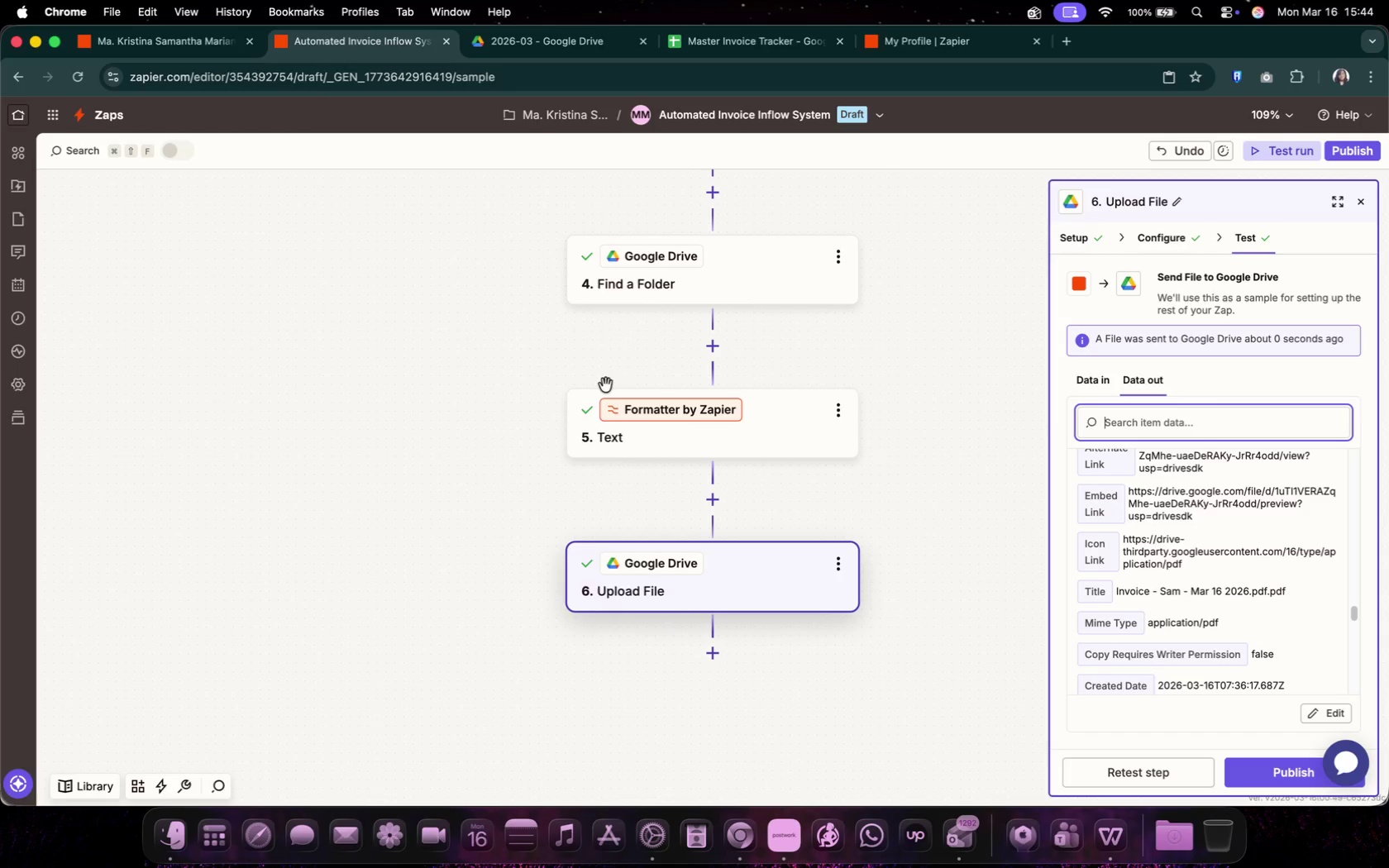 
left_click([796, 831])